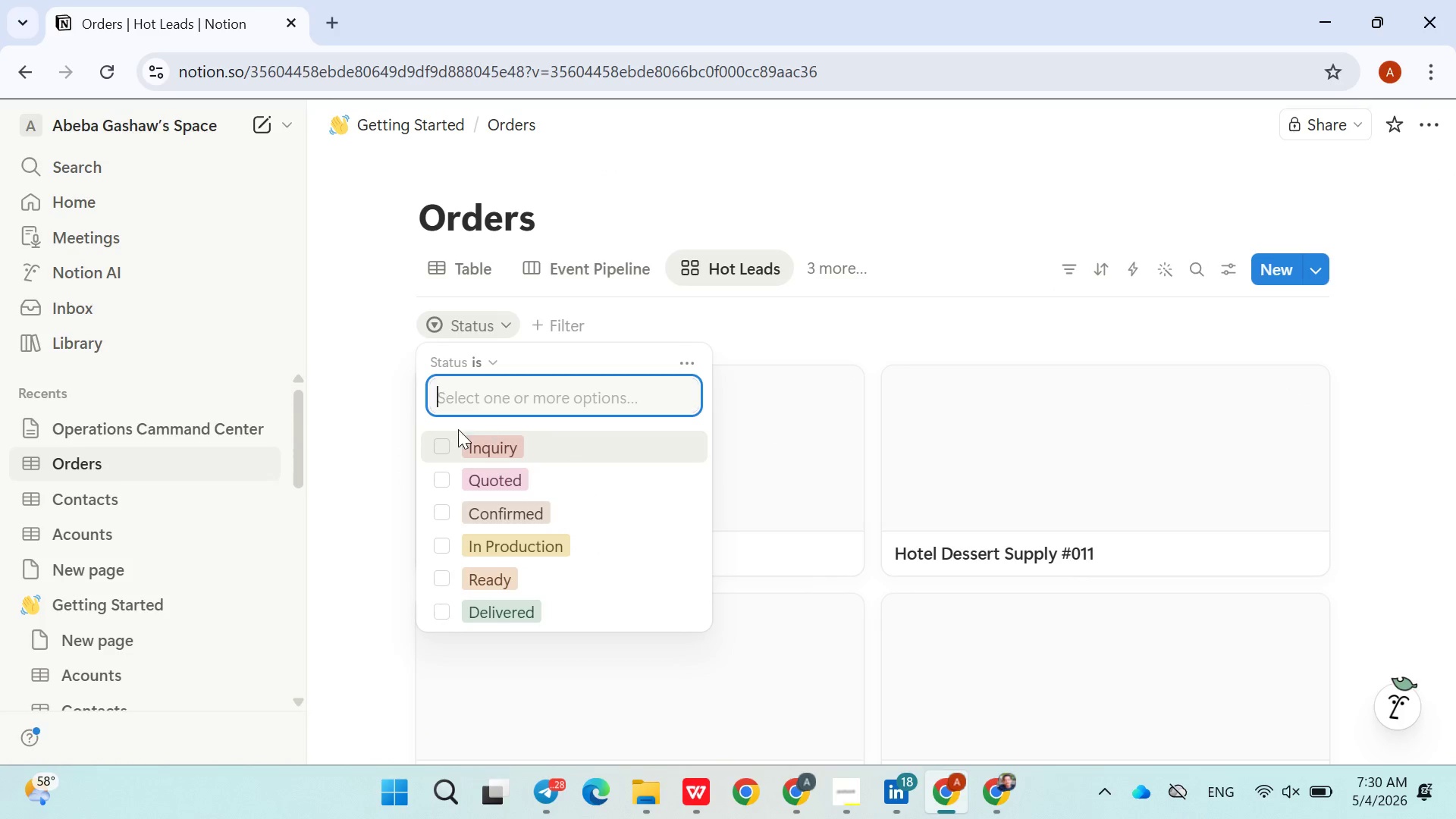 
left_click([443, 438])
 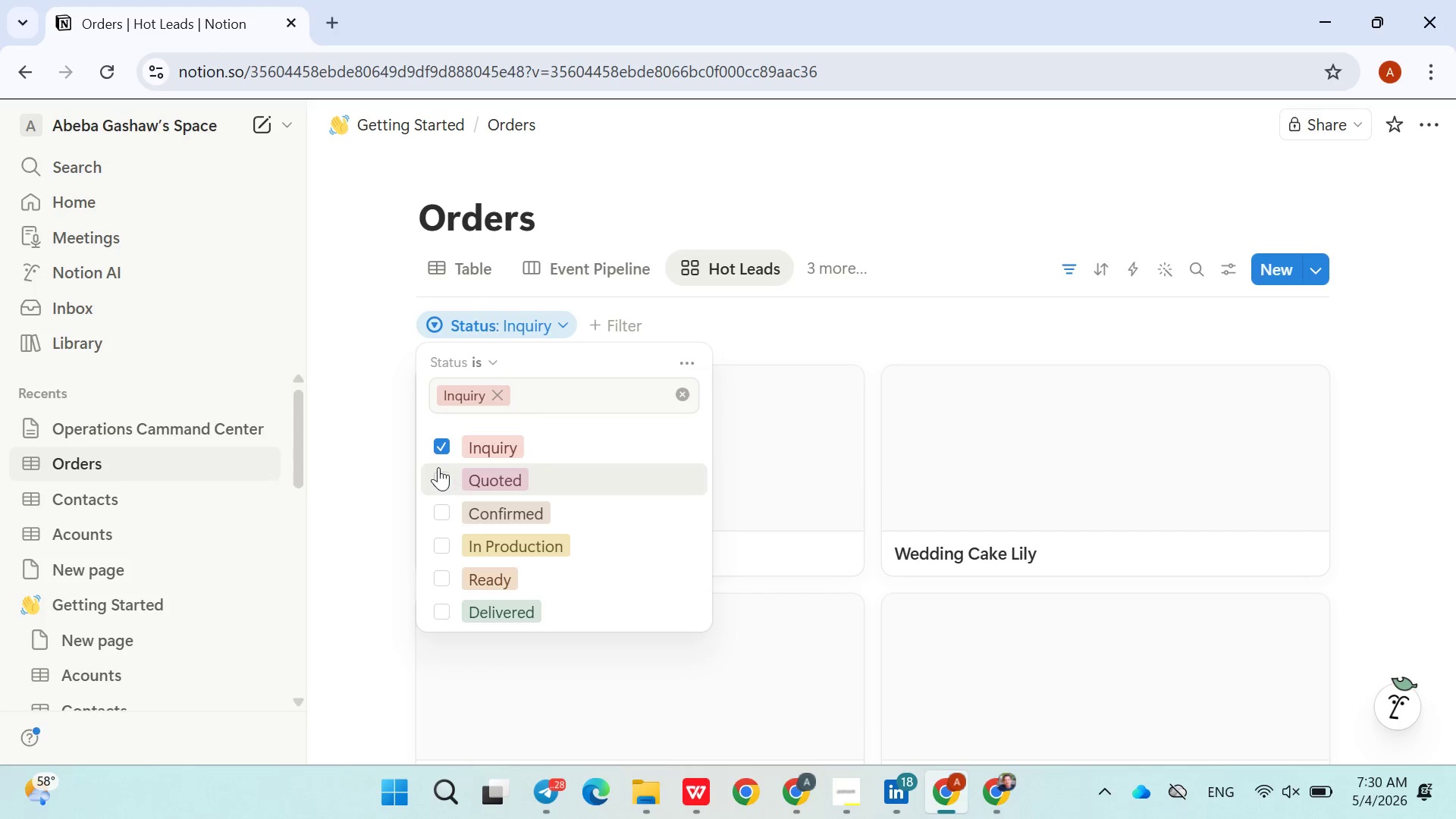 
left_click([443, 475])
 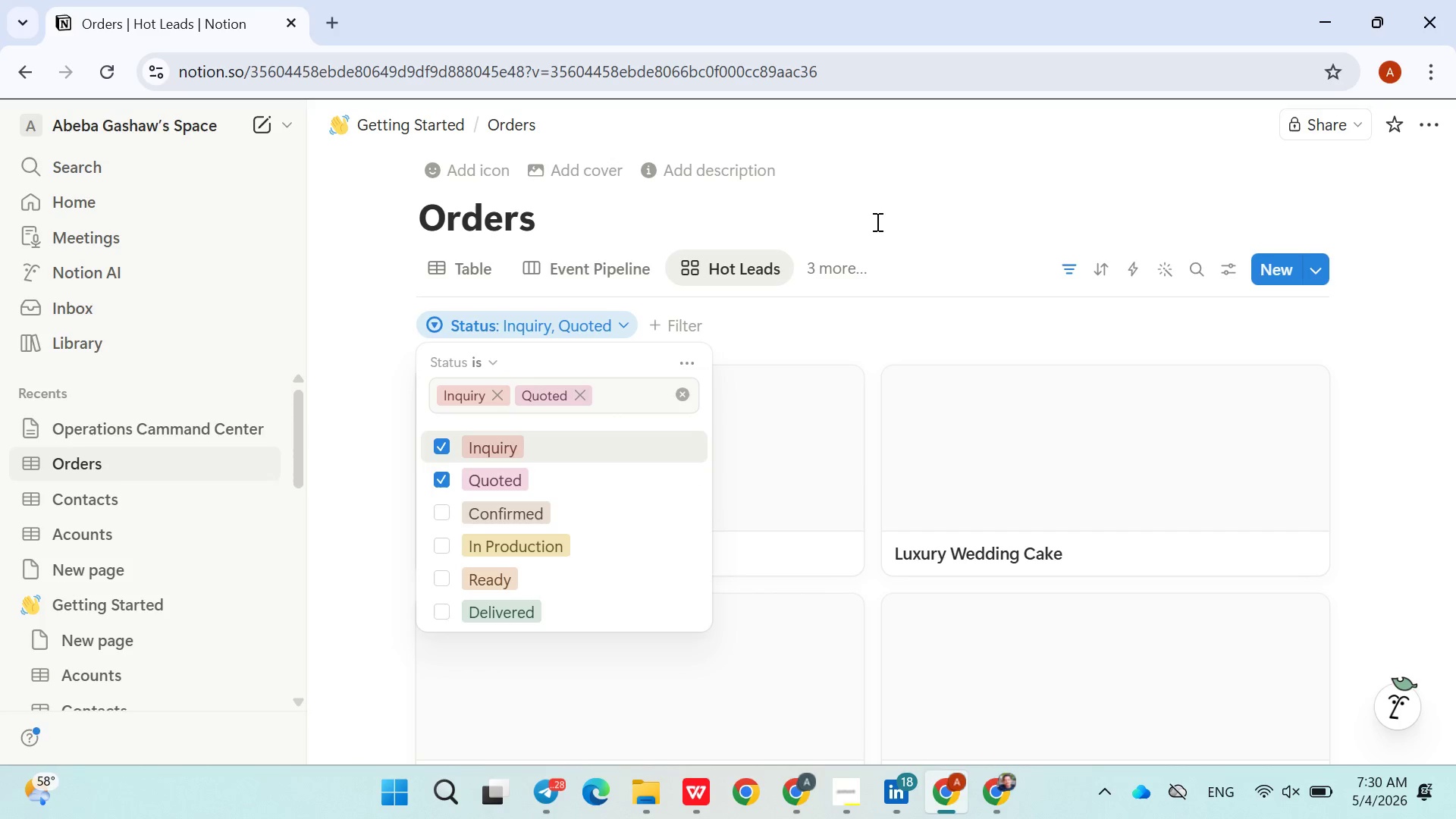 
left_click([884, 221])
 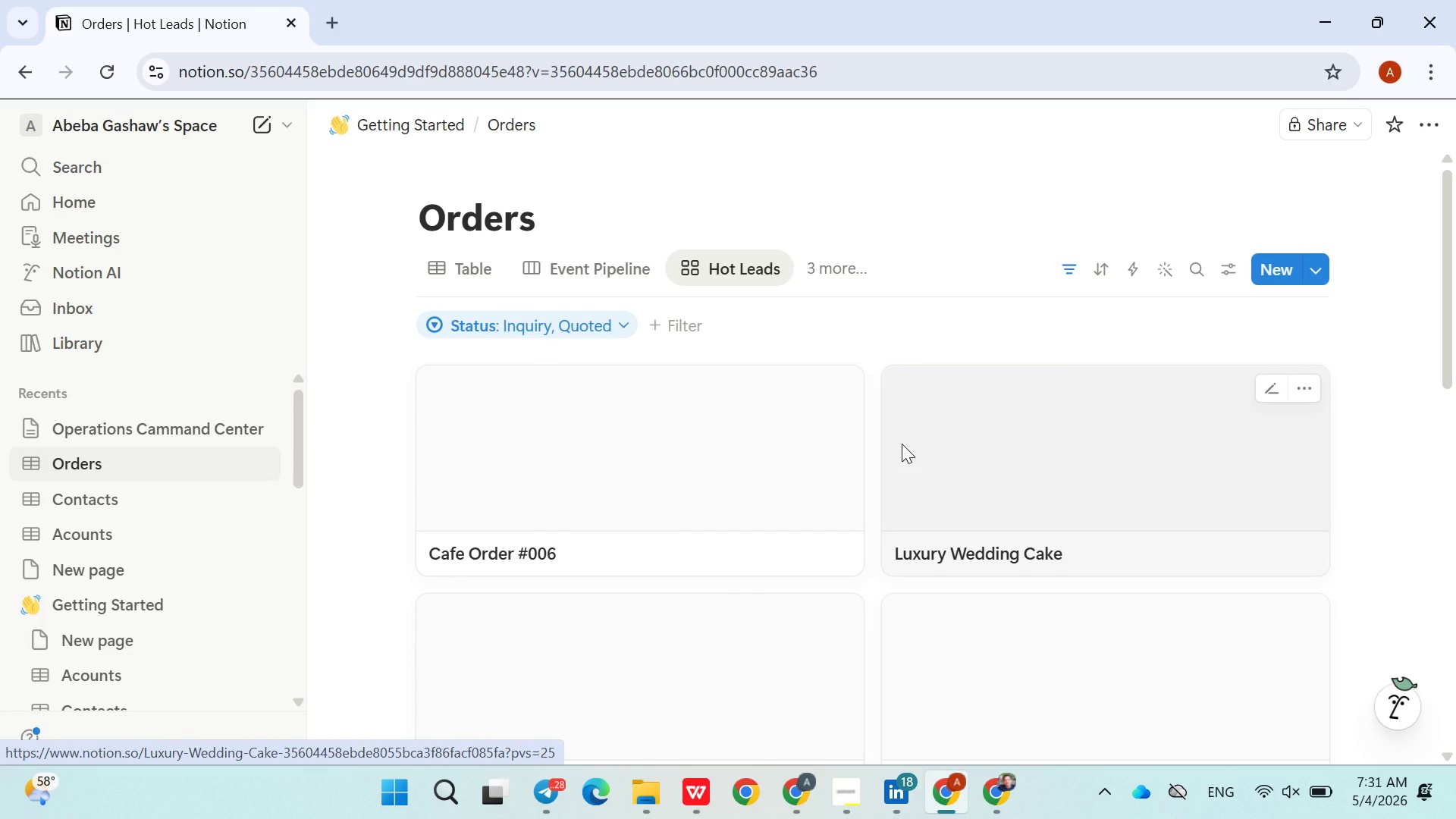 
wait(12.03)
 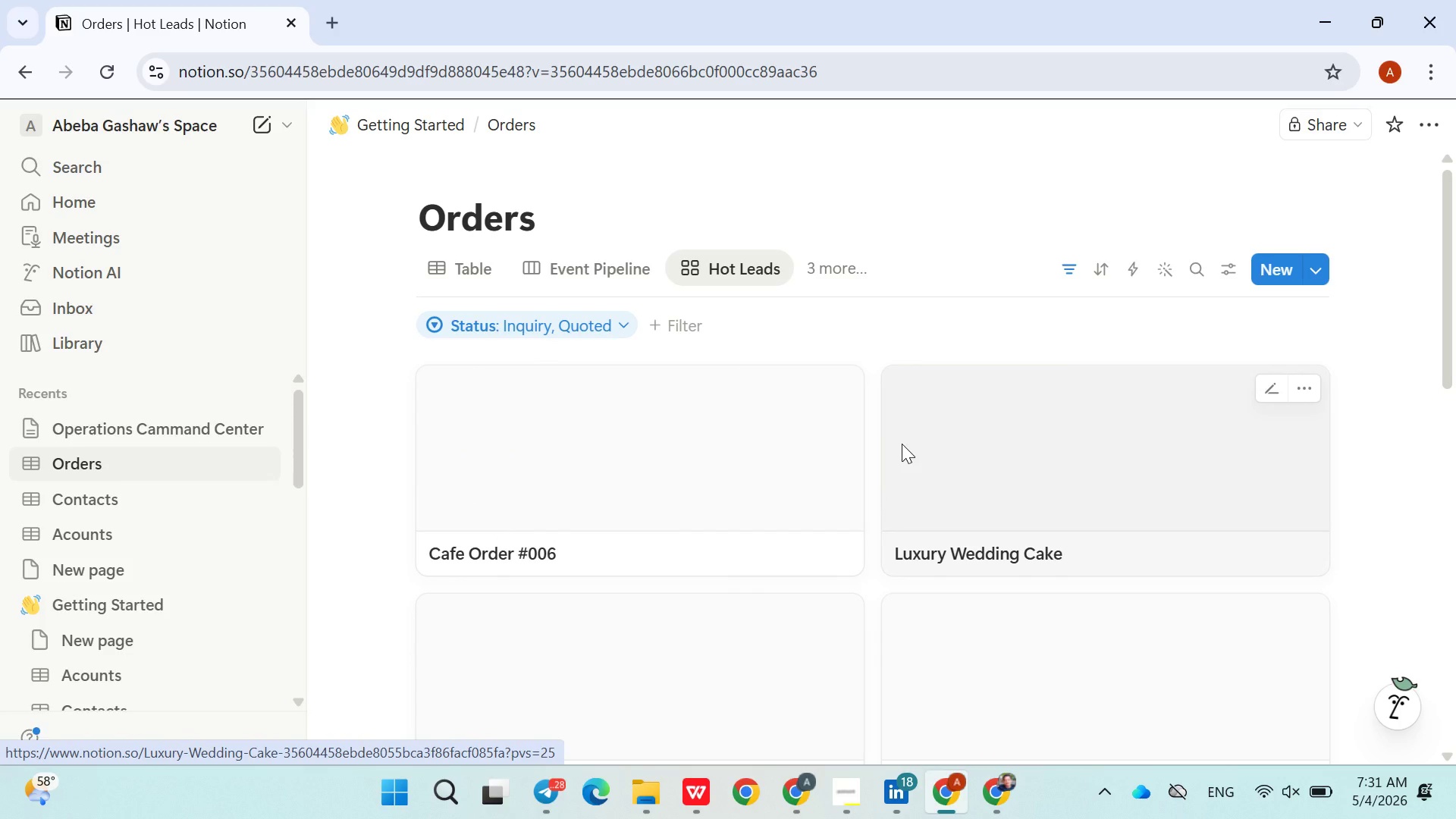 
left_click([1221, 274])
 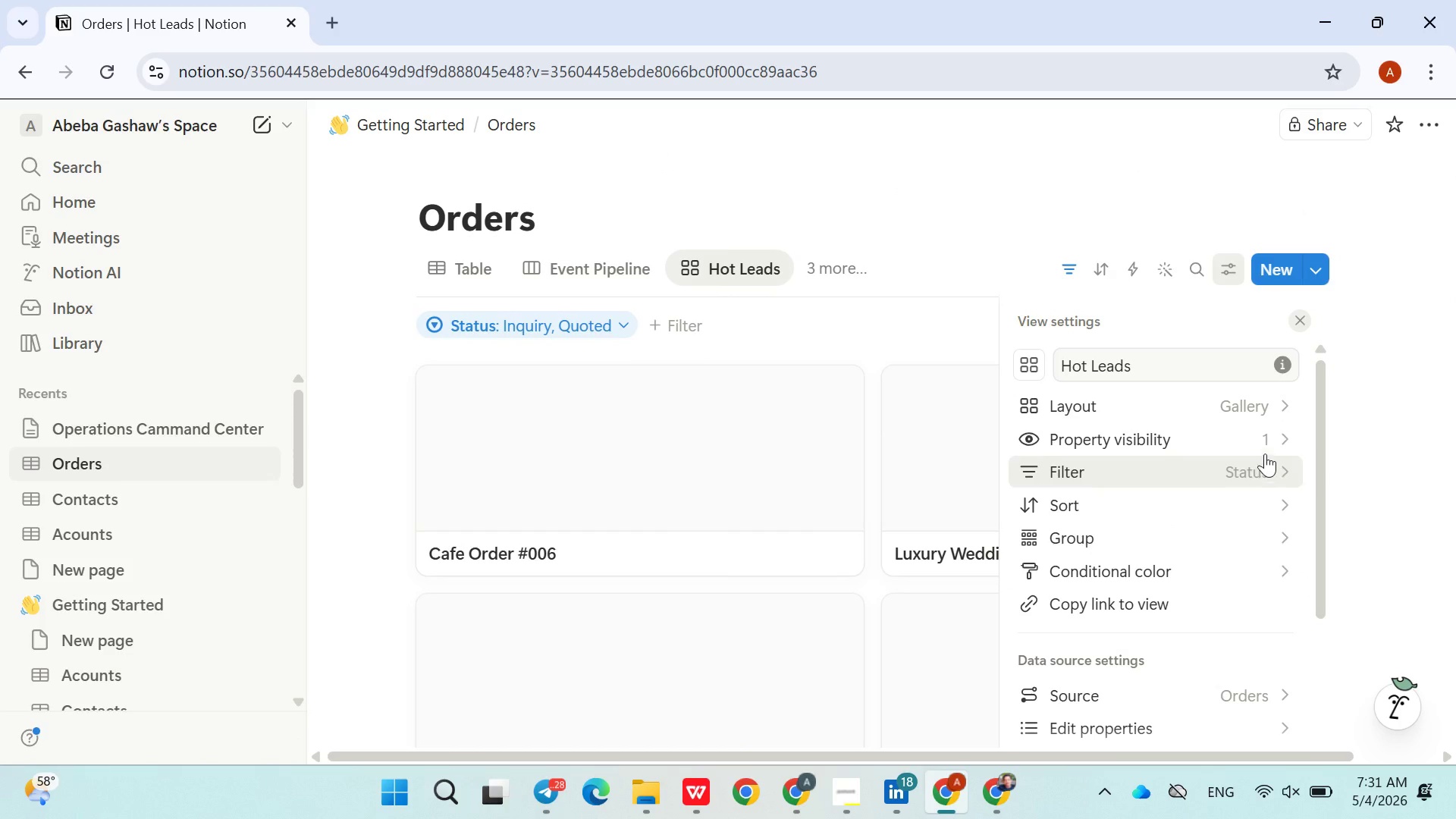 
left_click([1268, 444])
 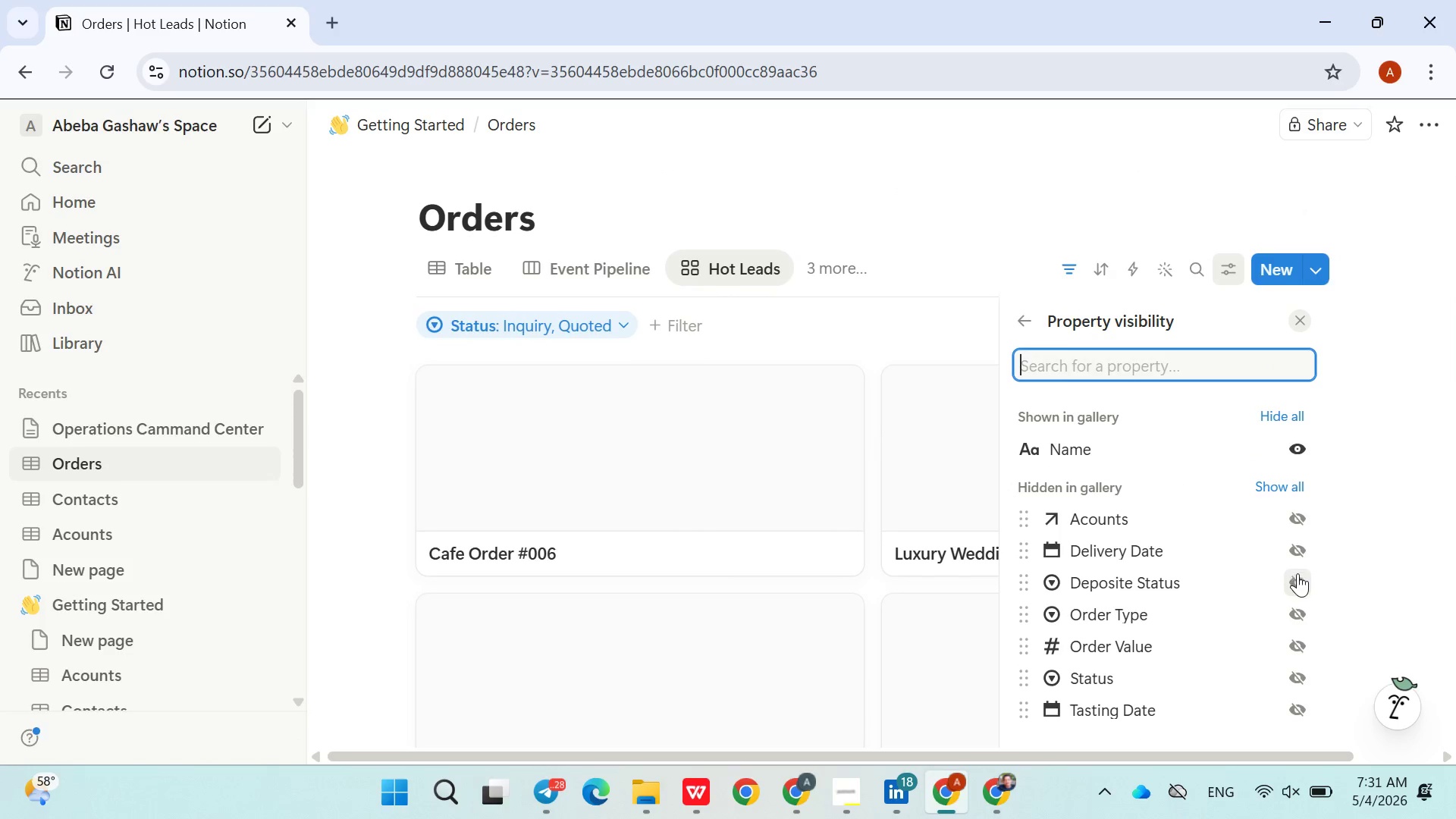 
left_click([1299, 576])
 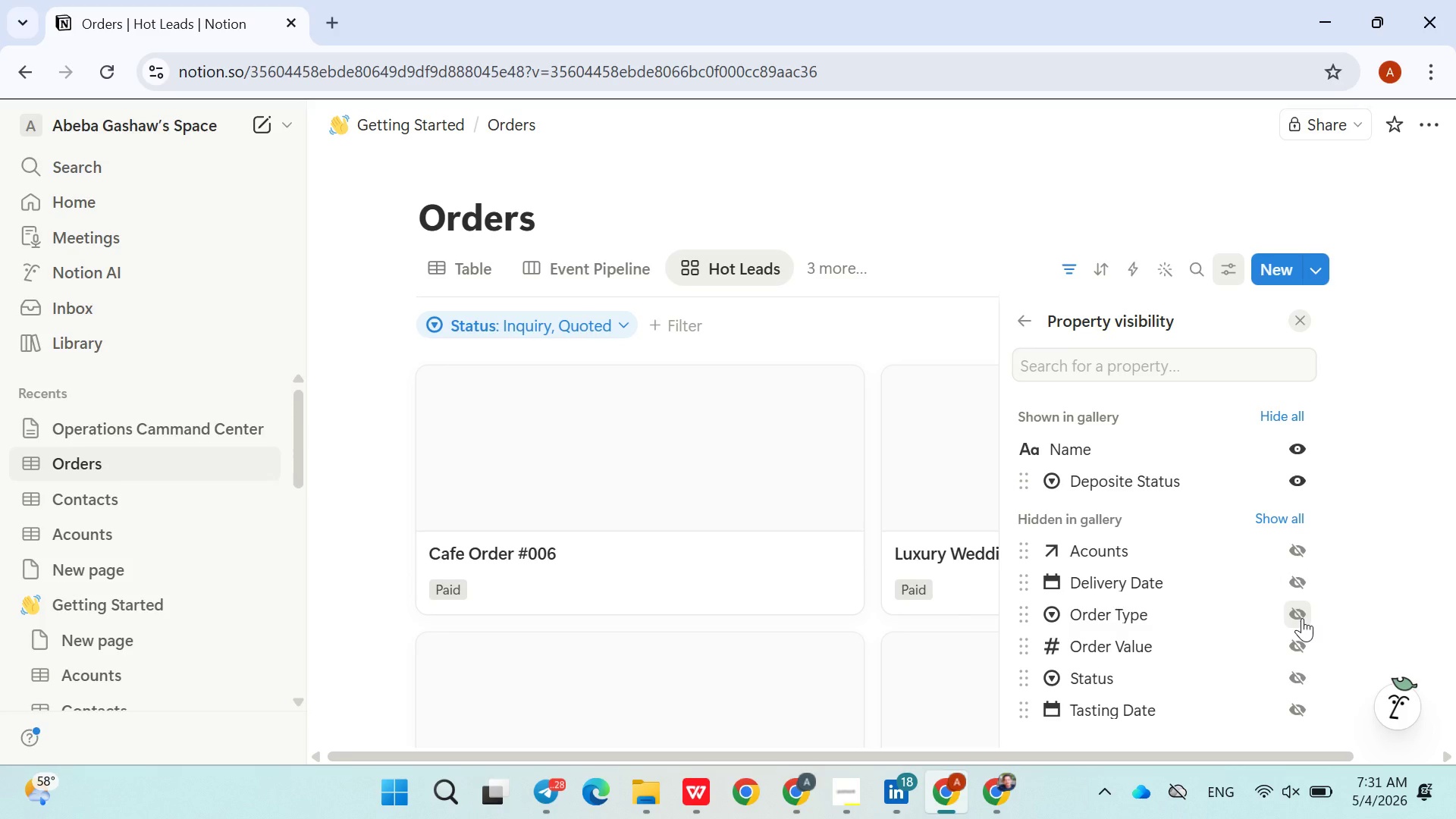 
wait(7.19)
 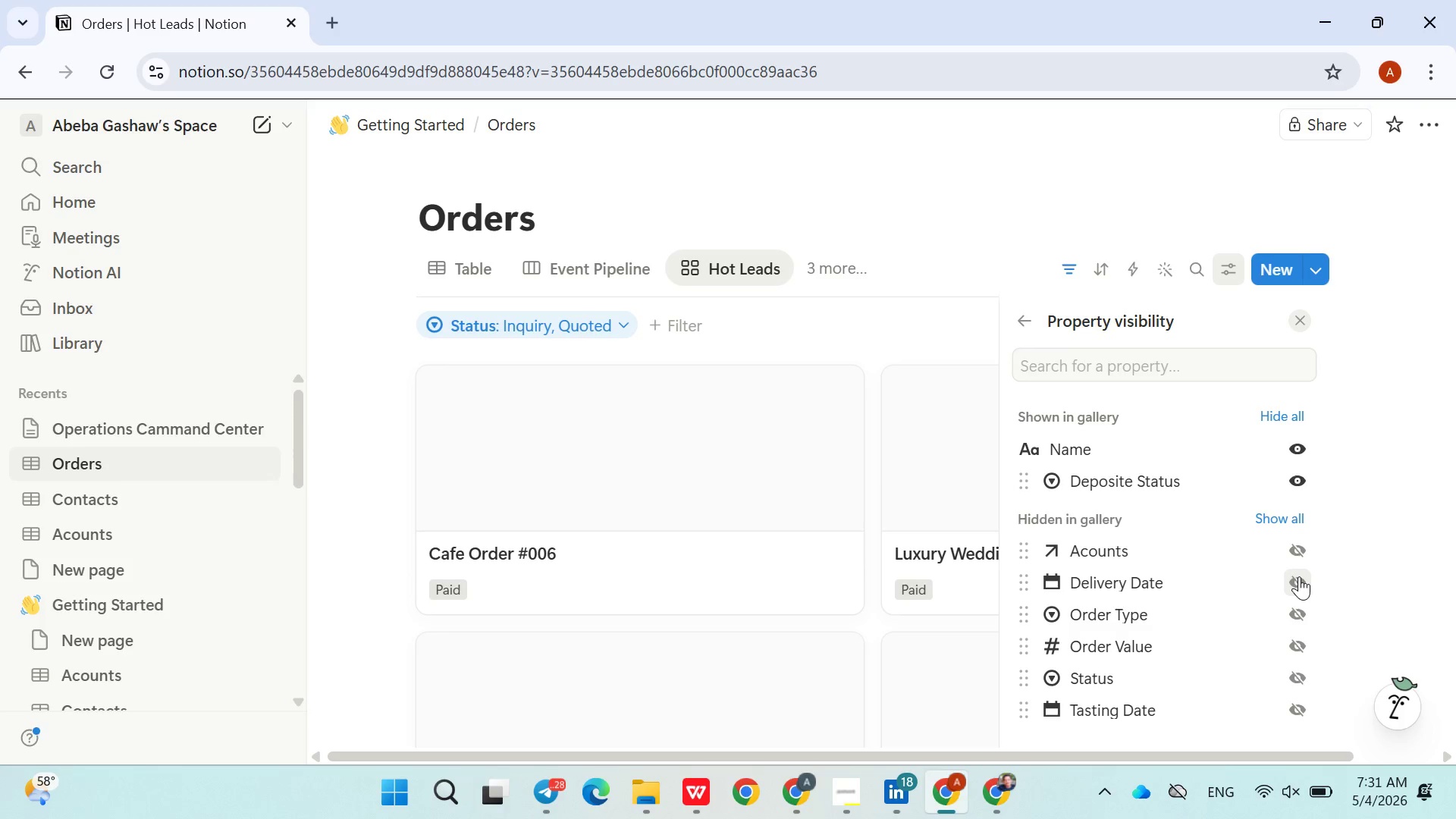 
left_click([1302, 640])
 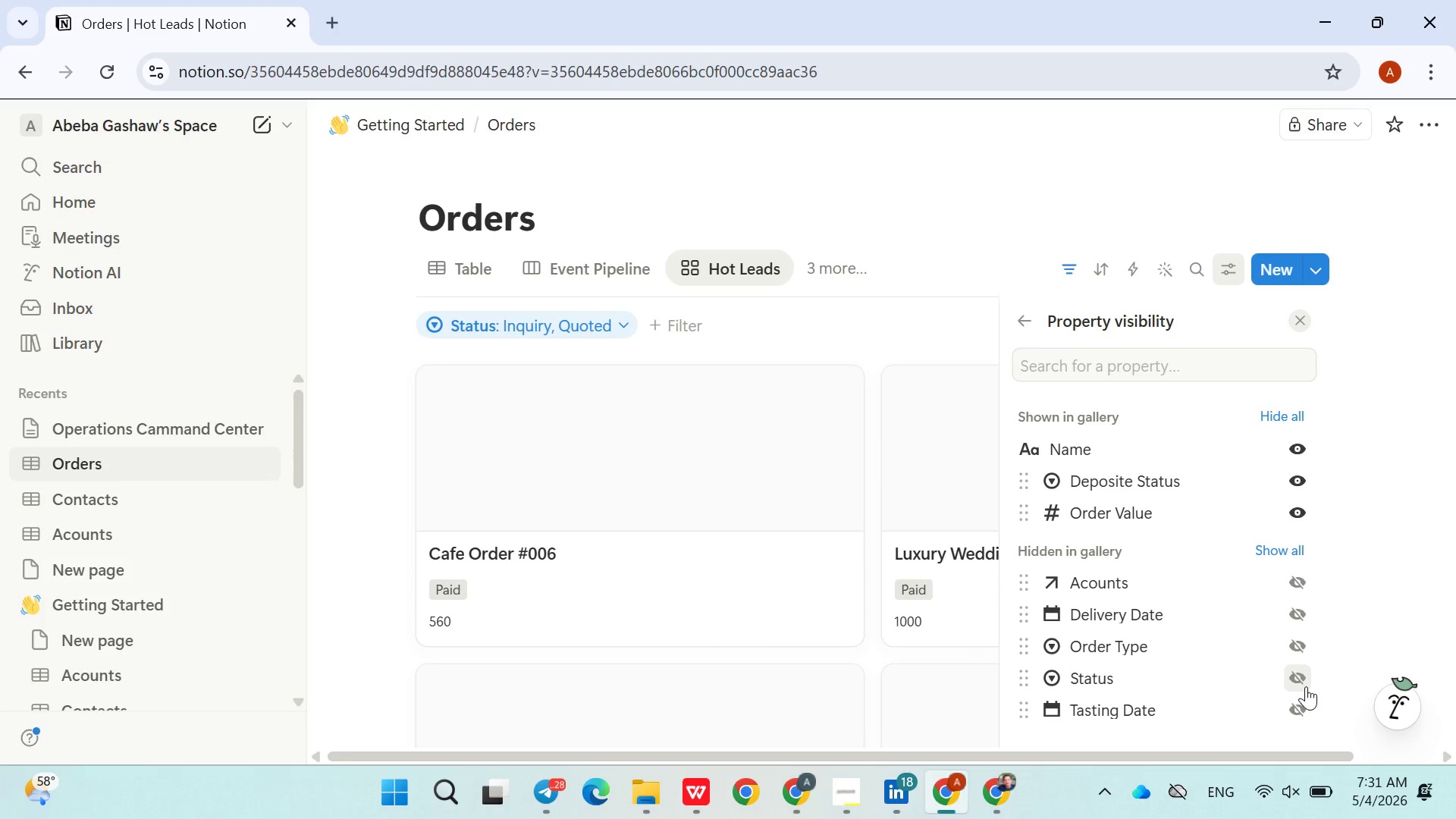 
left_click([1306, 686])
 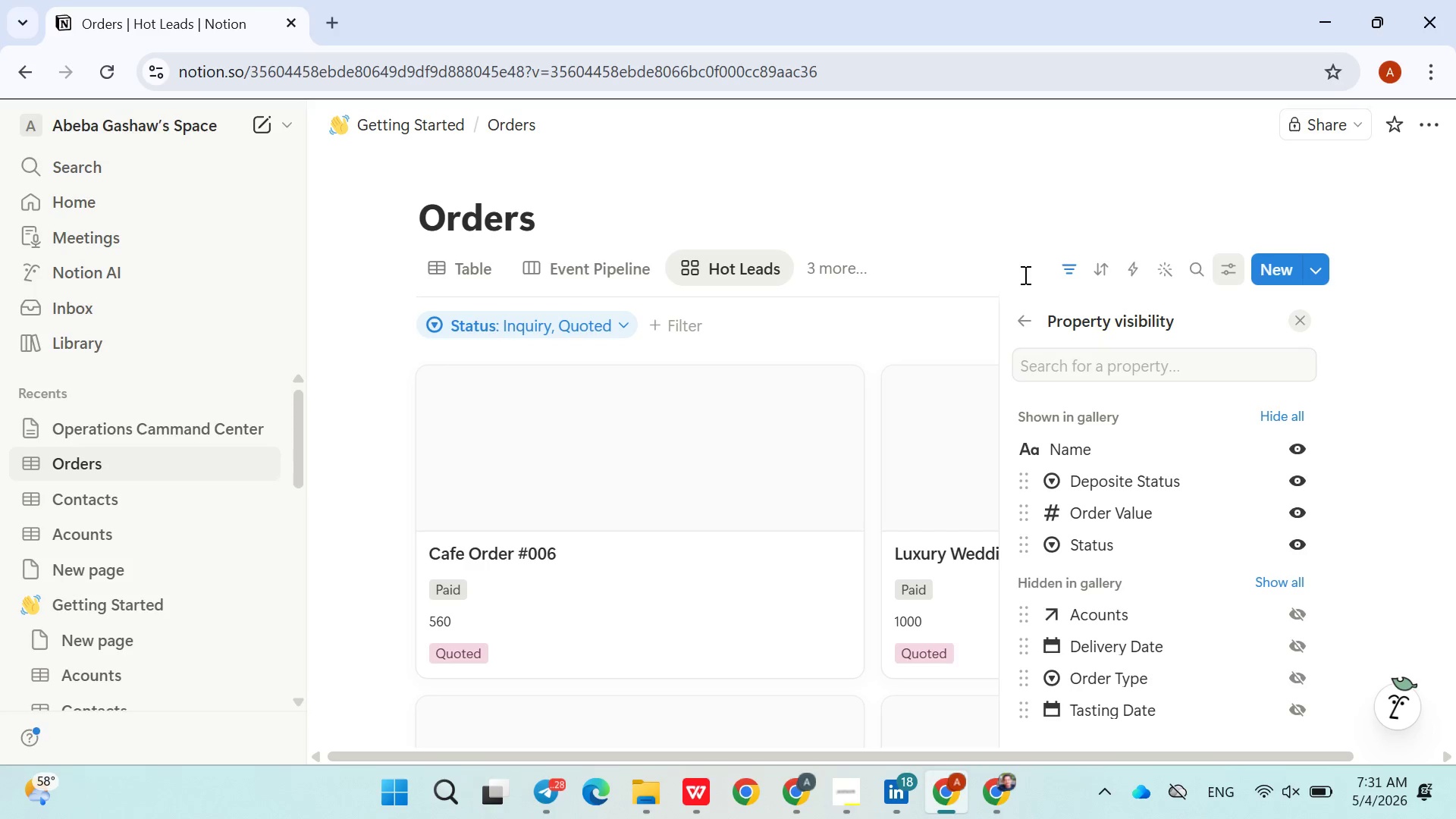 
left_click([1019, 221])
 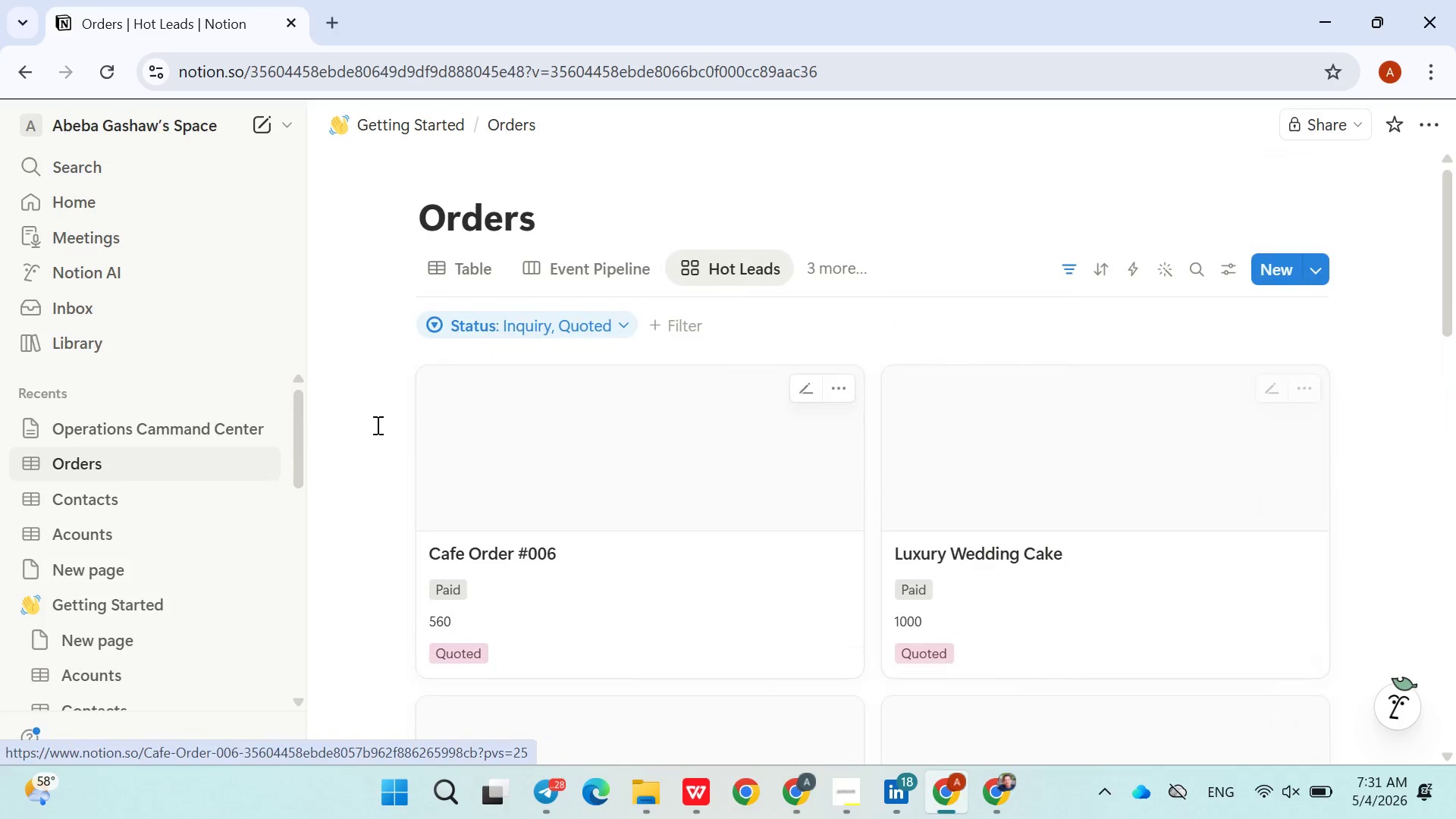 
wait(5.83)
 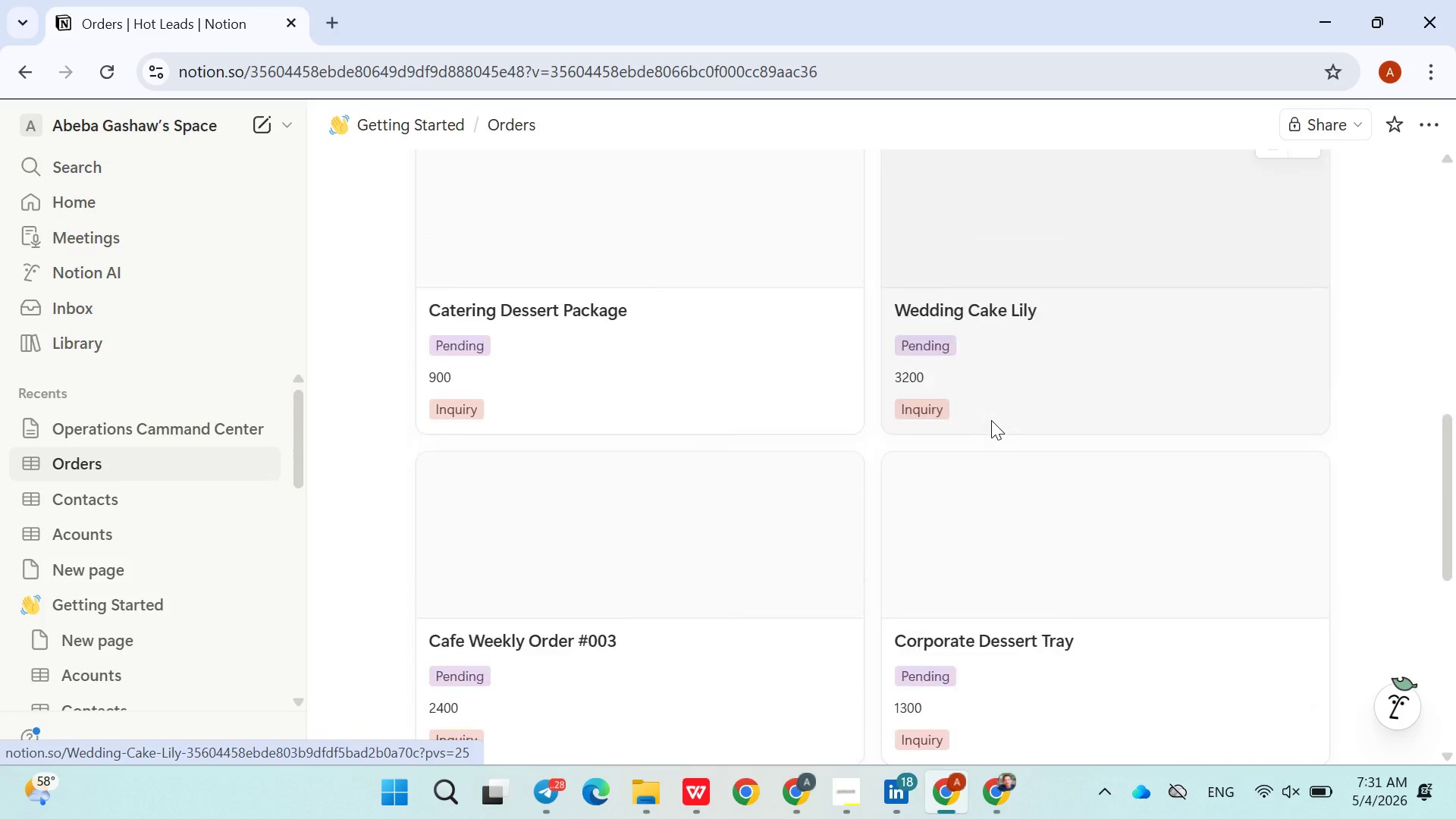 
left_click([105, 520])
 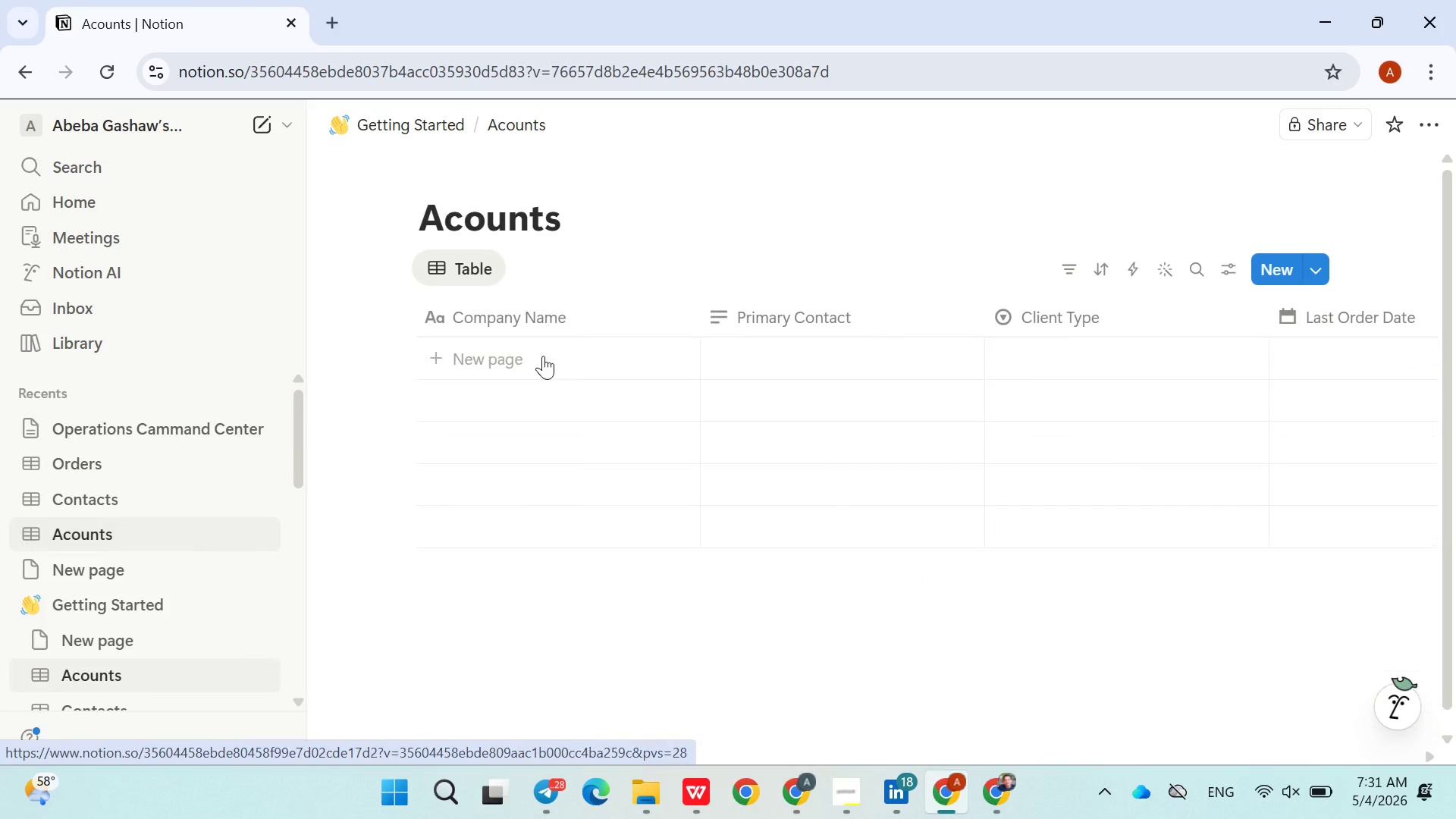 
mouse_move([572, 288])
 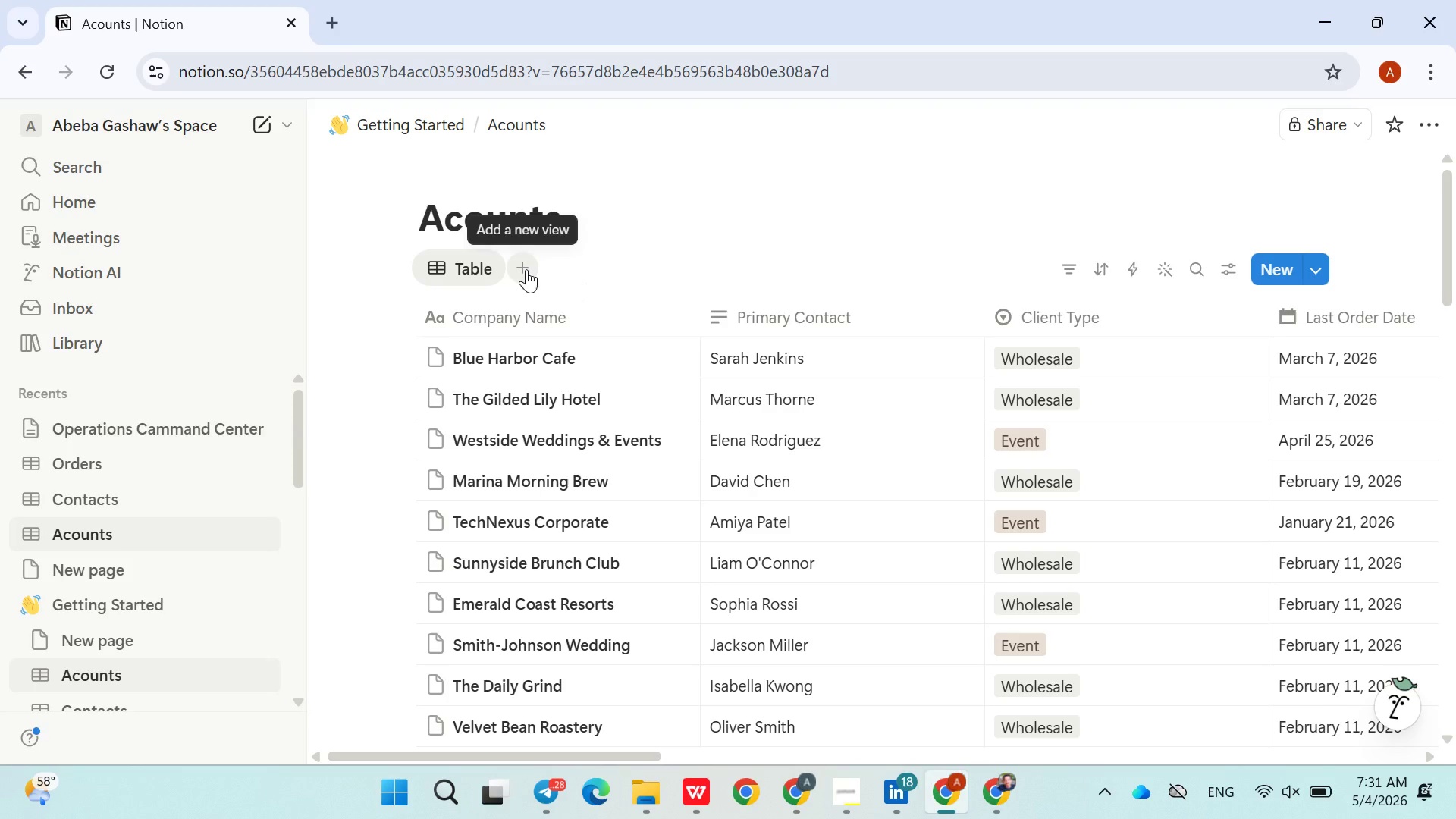 
left_click([526, 269])
 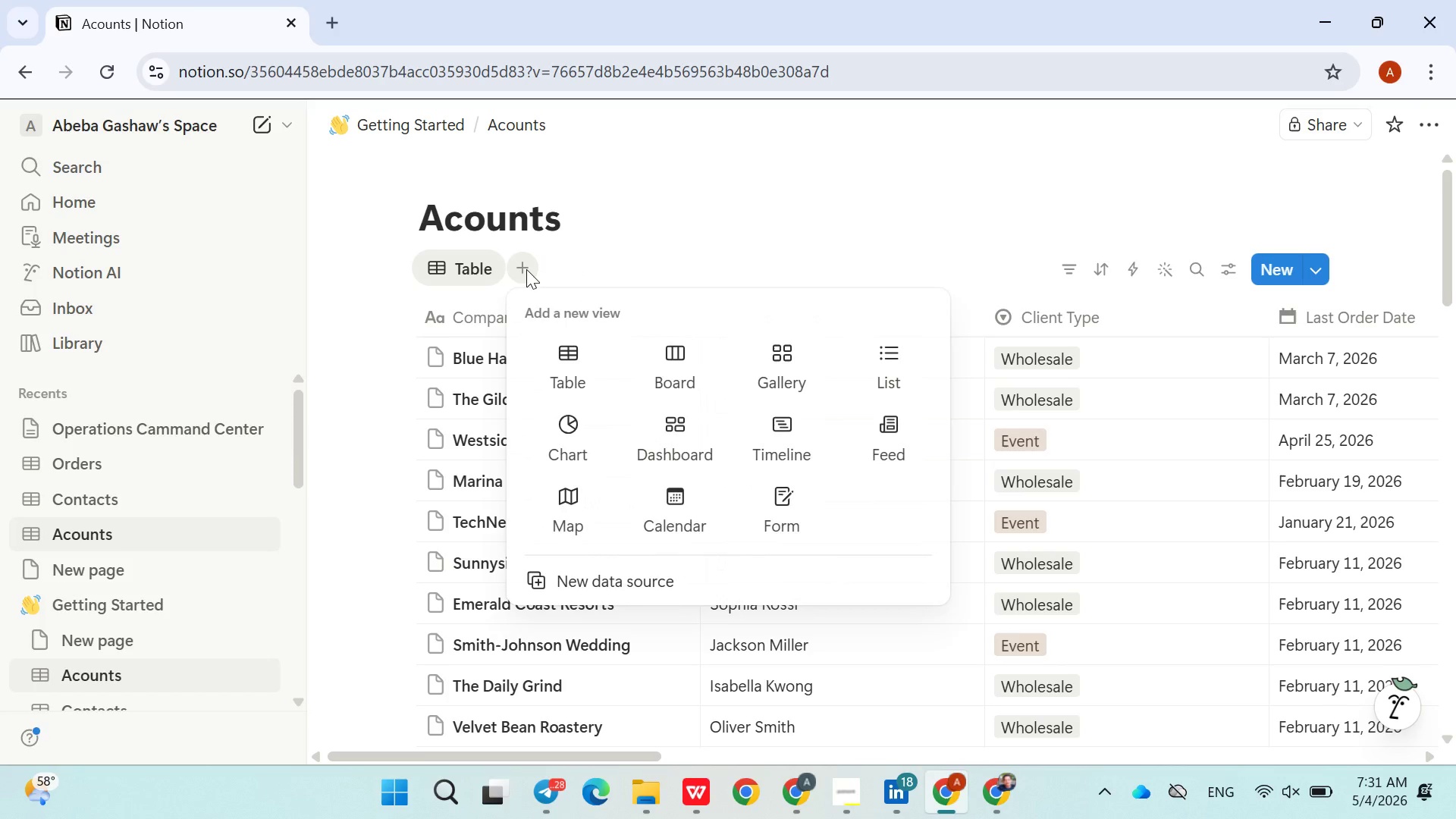 
key(Shift+A)
 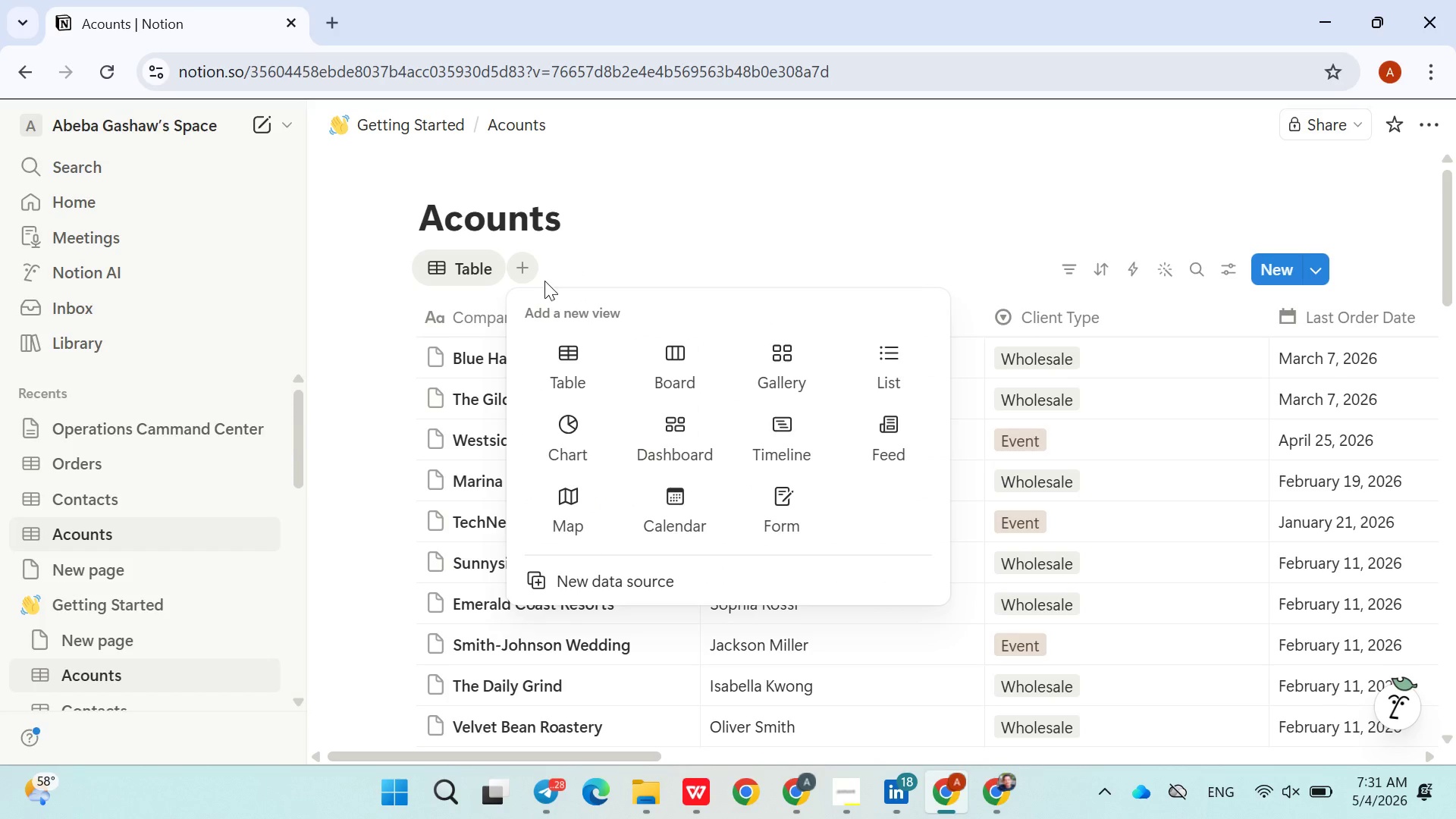 
mouse_move([626, 385])
 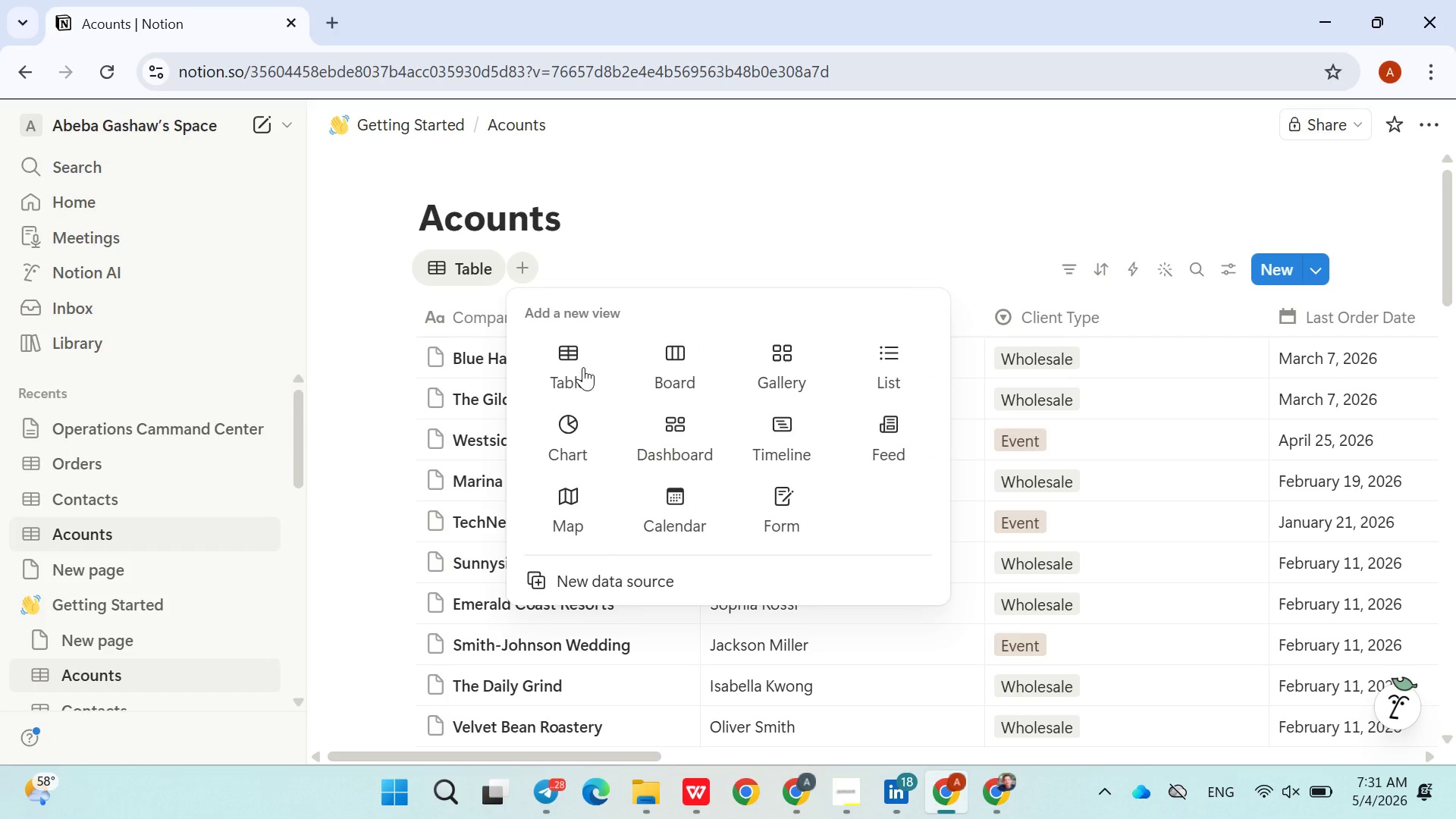 
left_click([583, 367])
 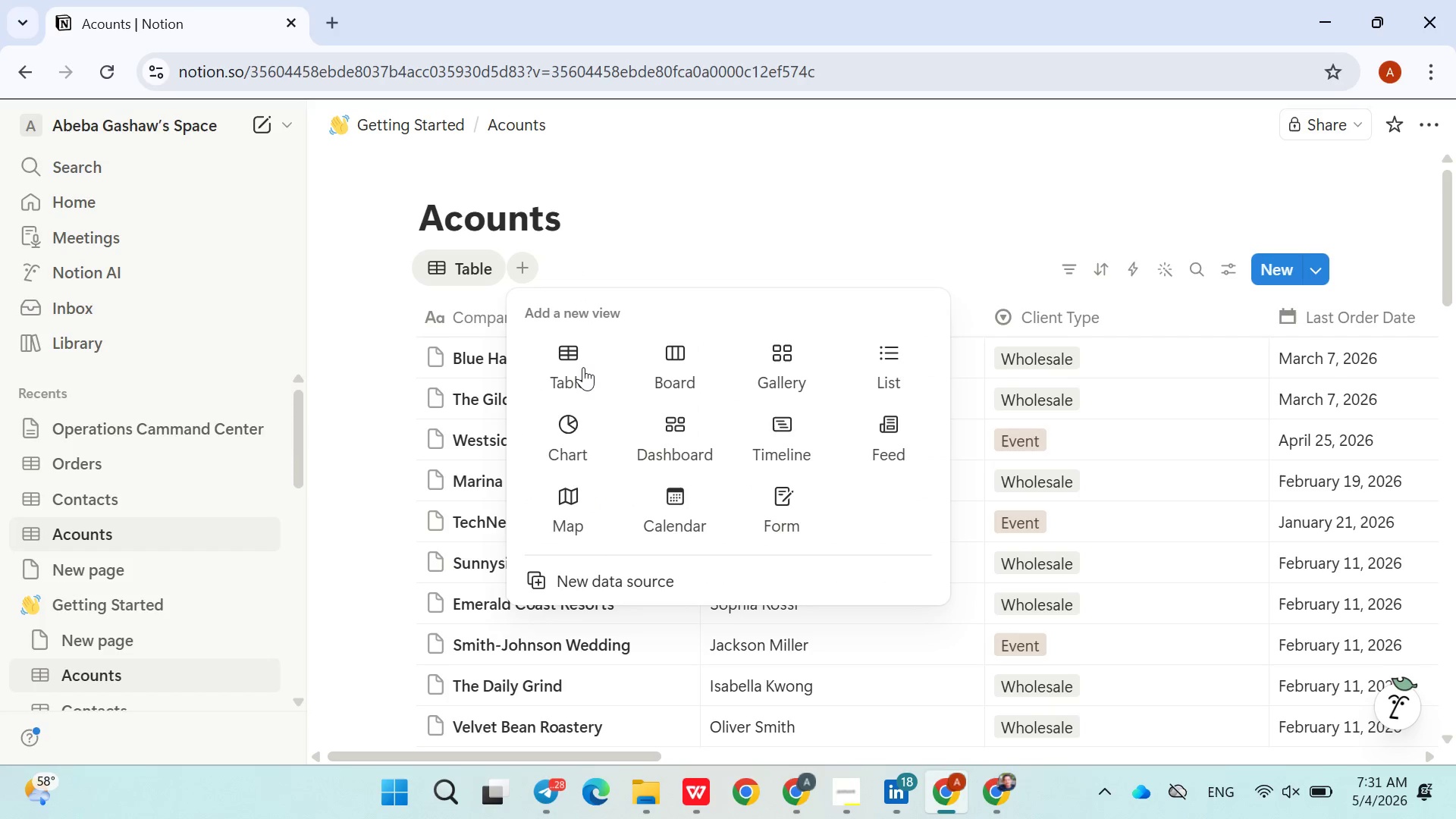 
hold_key(key=ShiftLeft, duration=0.58)
 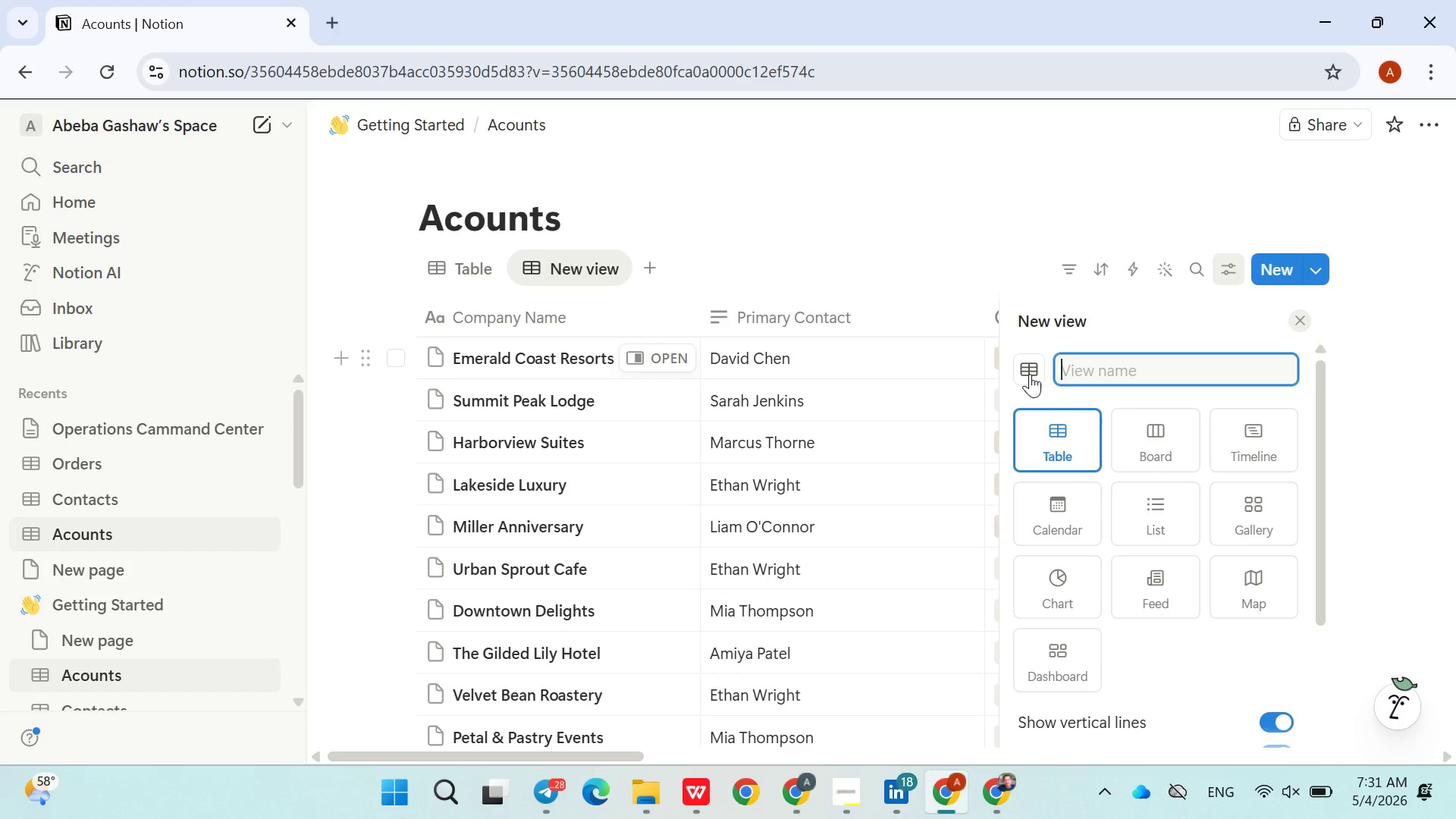 
left_click([1073, 380])
 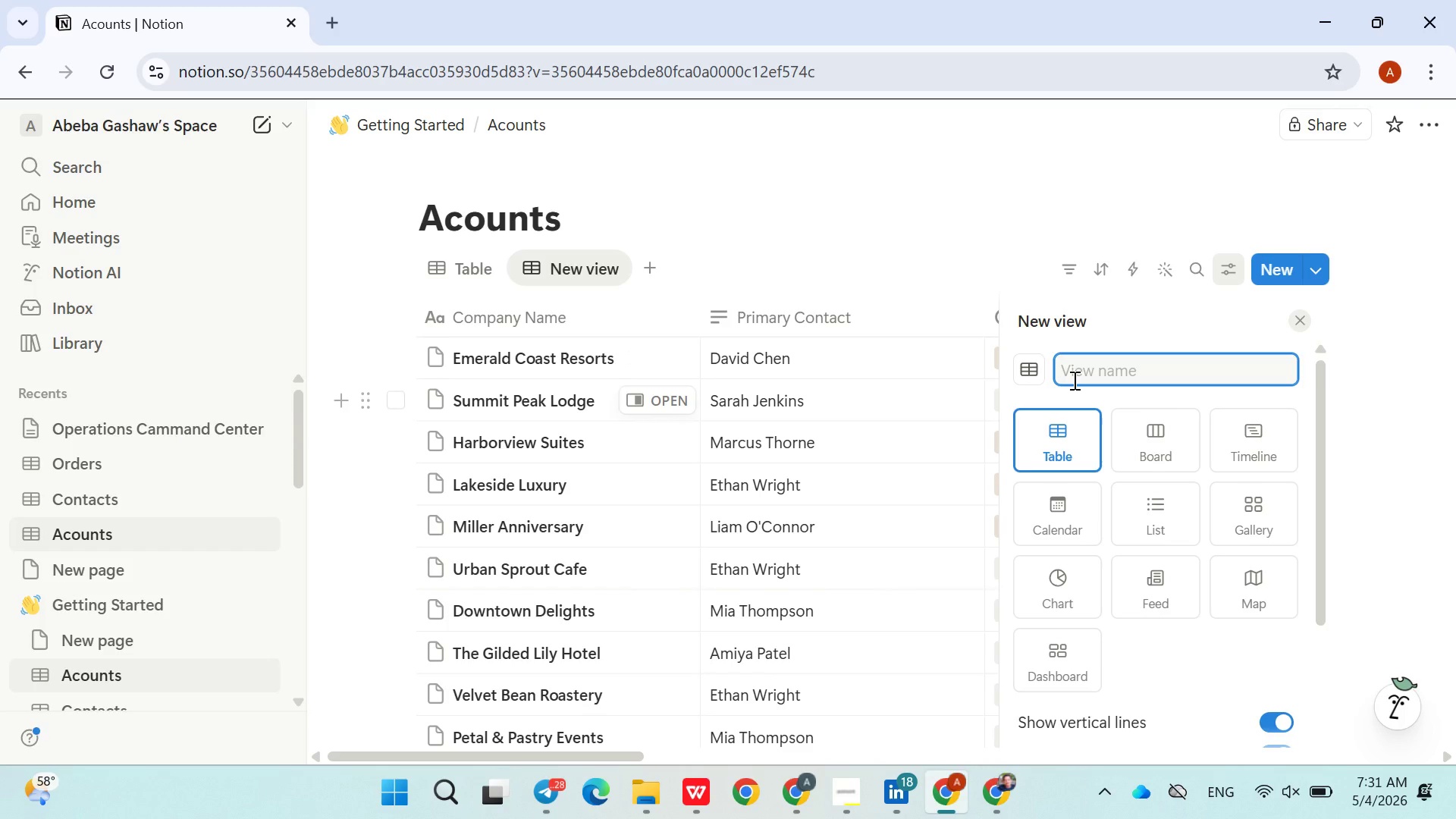 
hold_key(key=ShiftLeft, duration=0.34)
 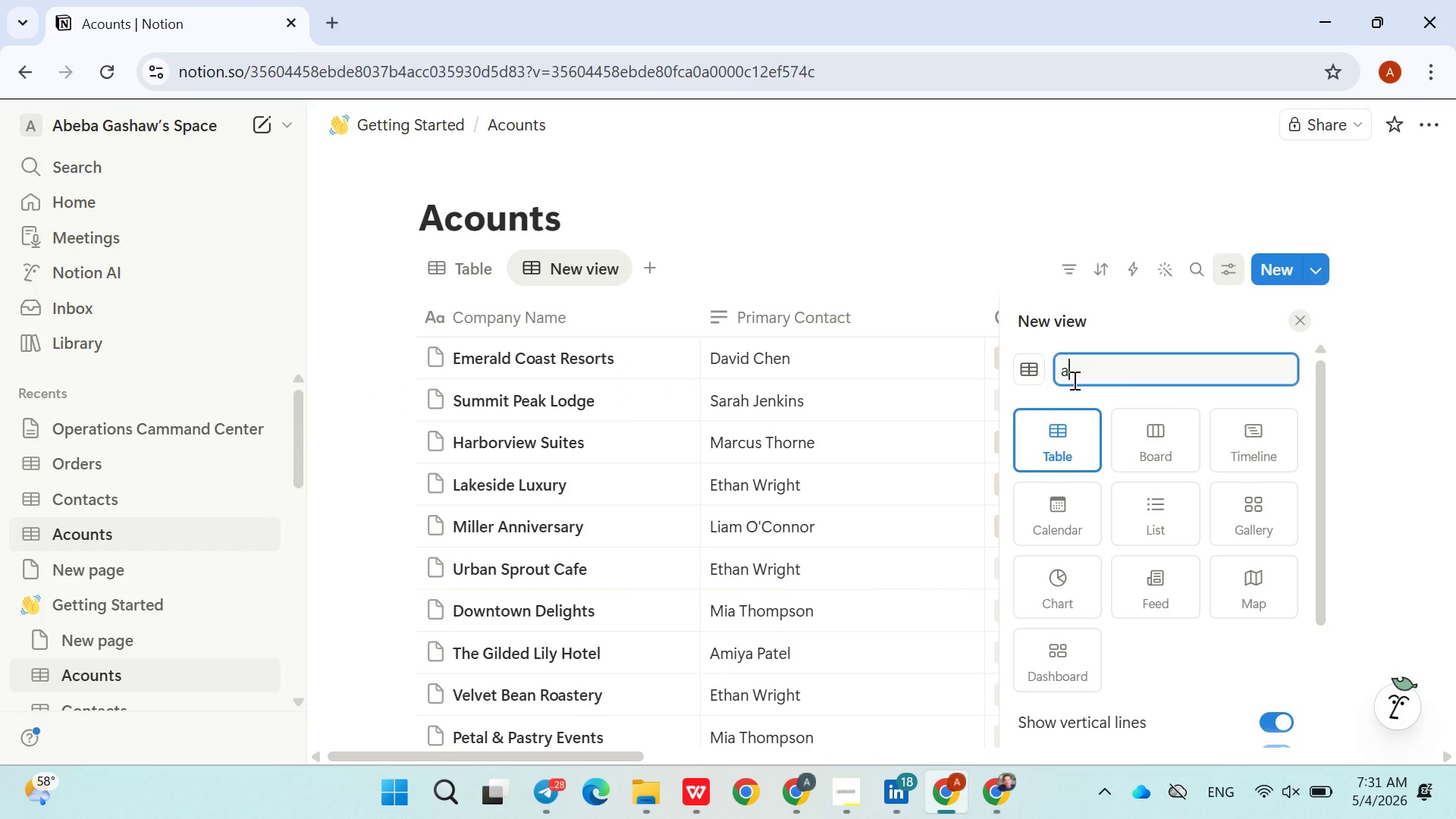 
type(a)
key(Backspace)
type(Actie Accounts)
 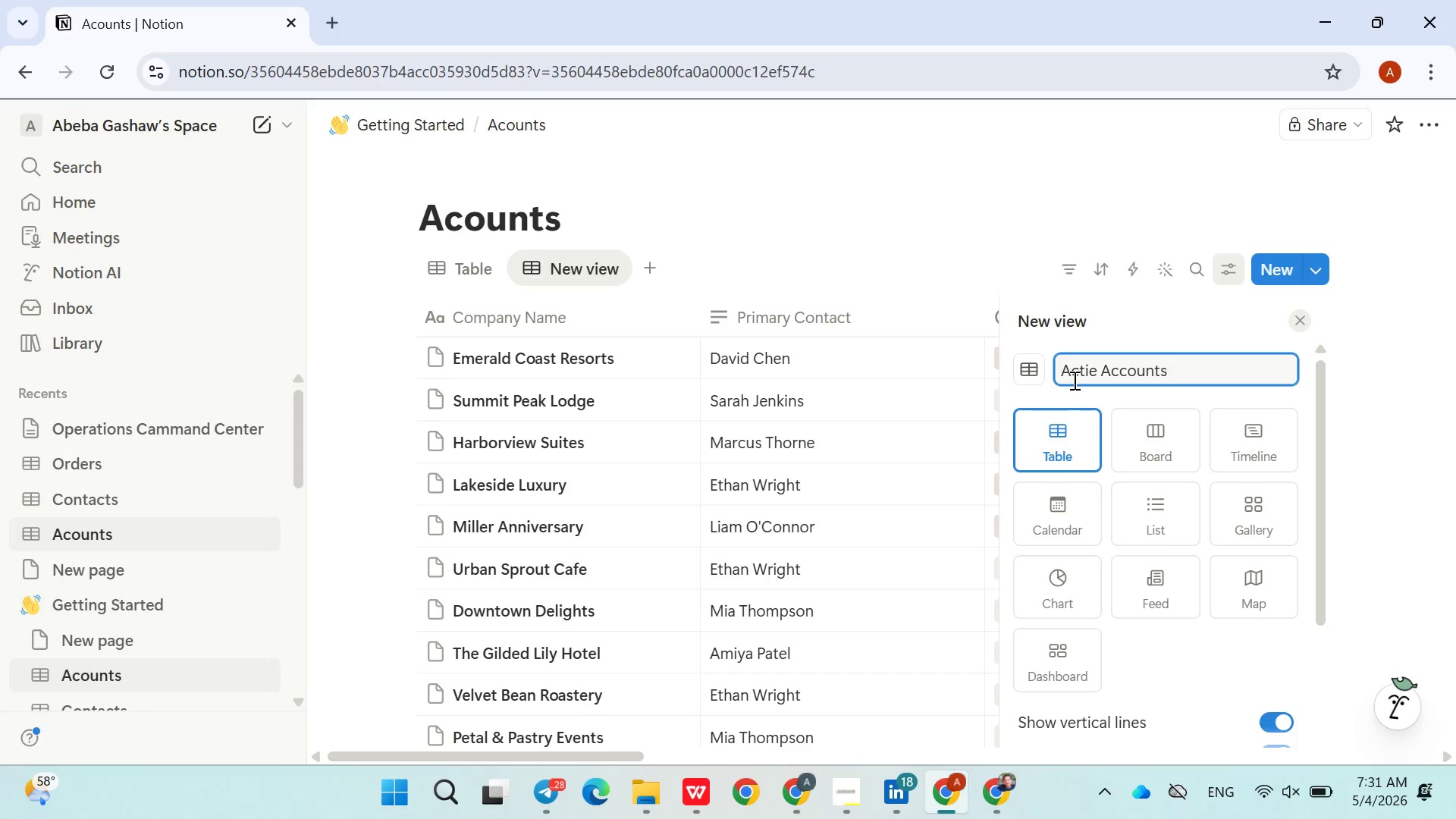 
wait(9.23)
 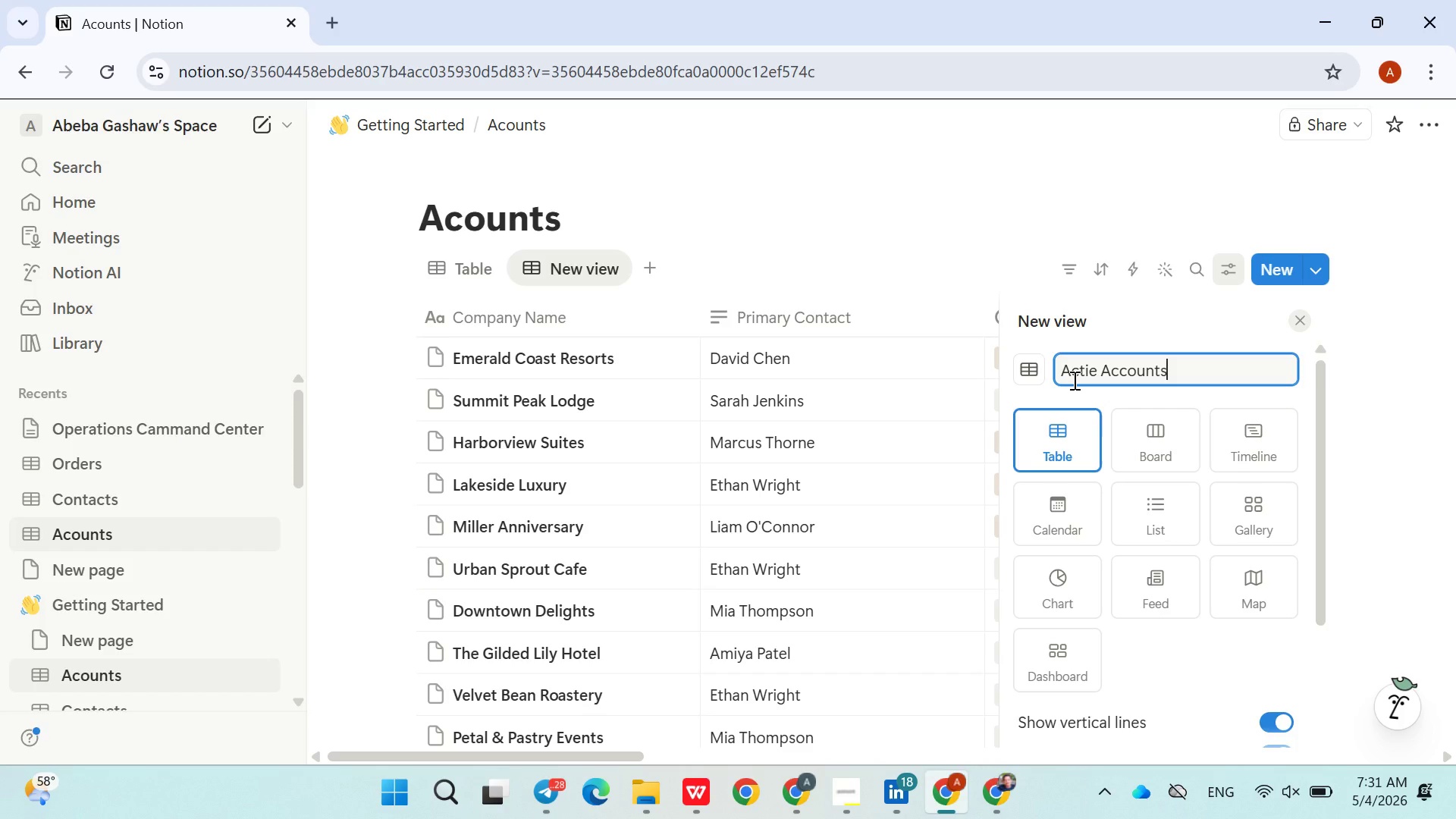 
key(Enter)
 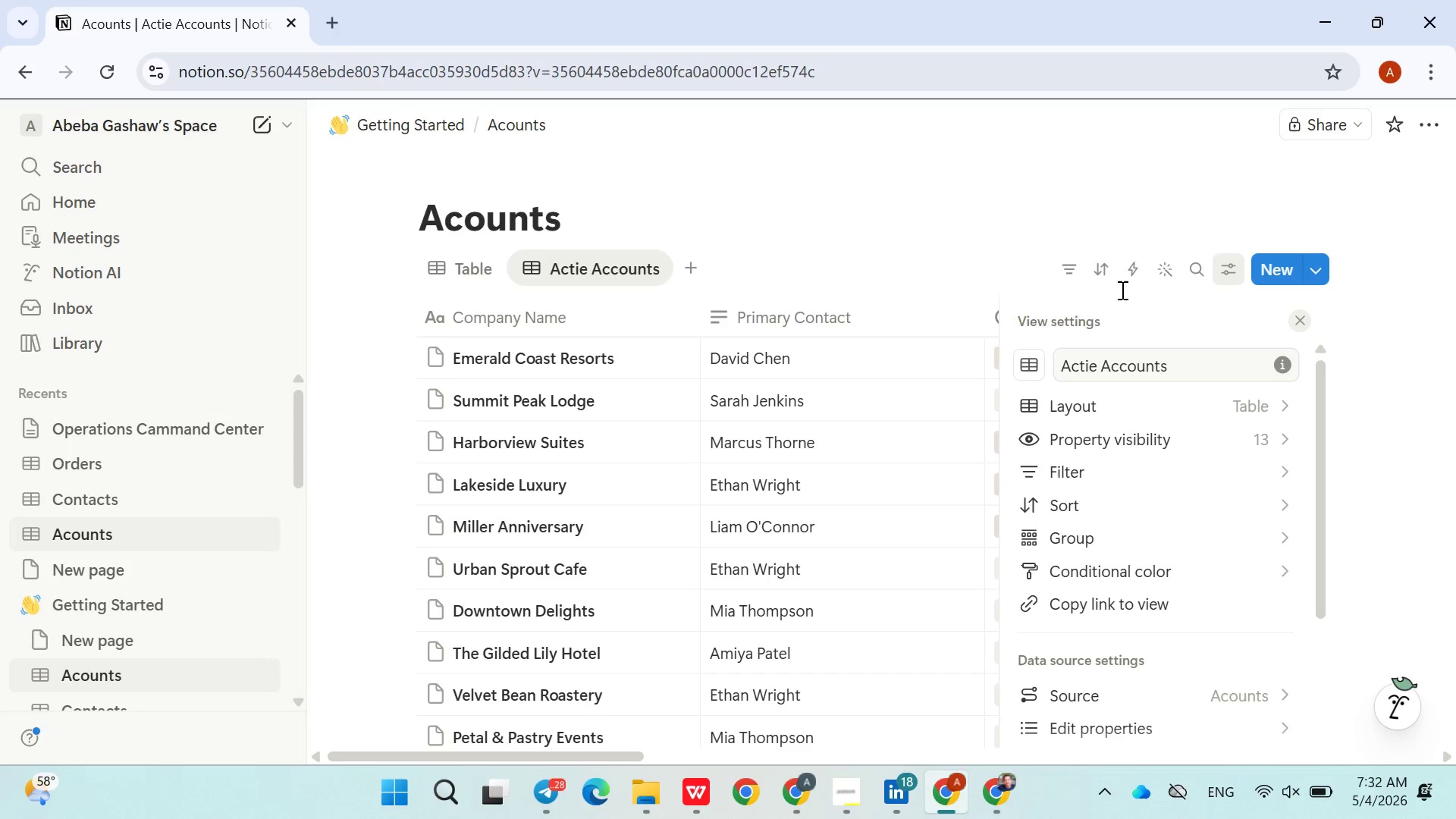 
left_click([1081, 274])
 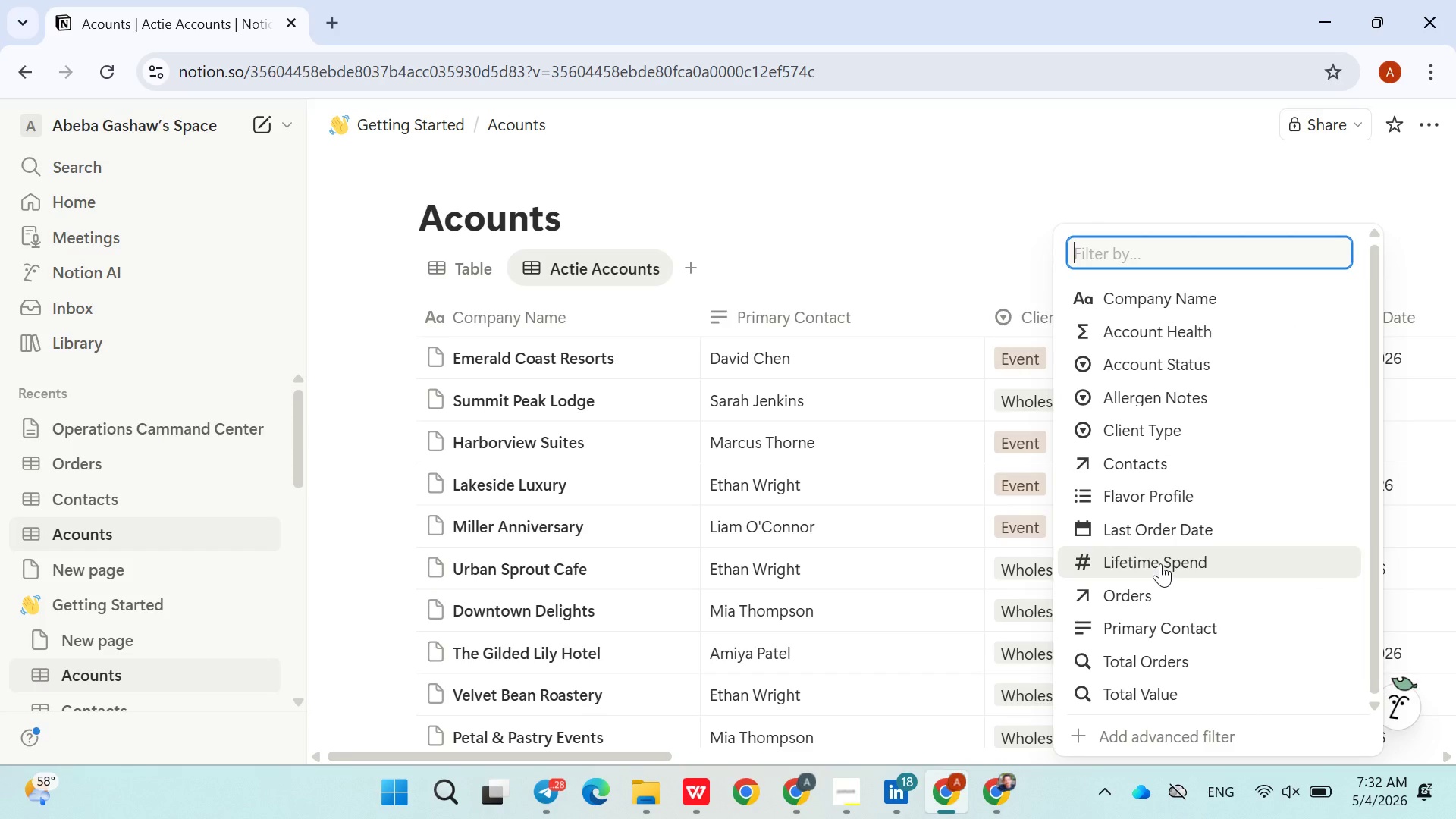 
wait(5.14)
 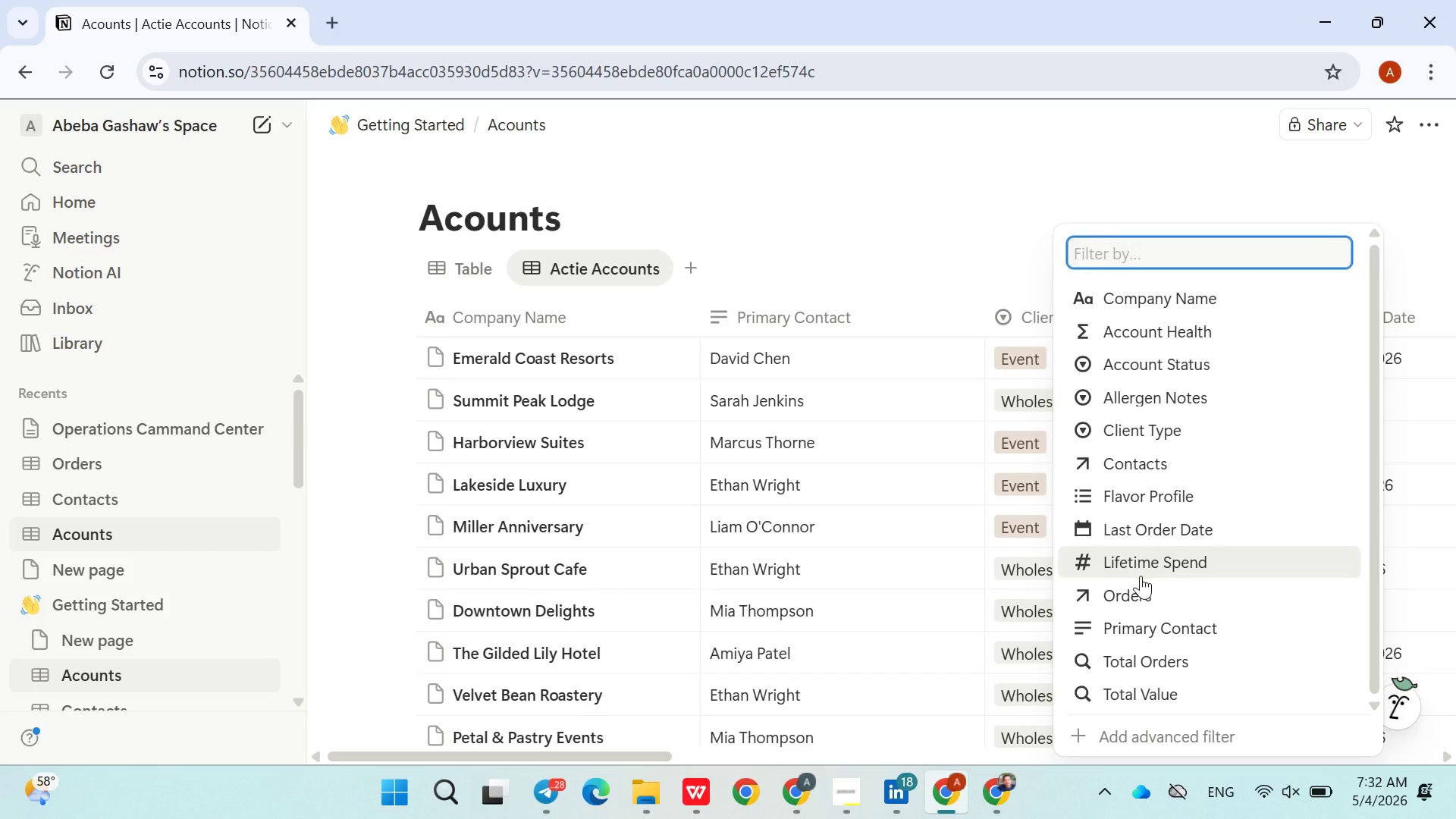 
key(H)
 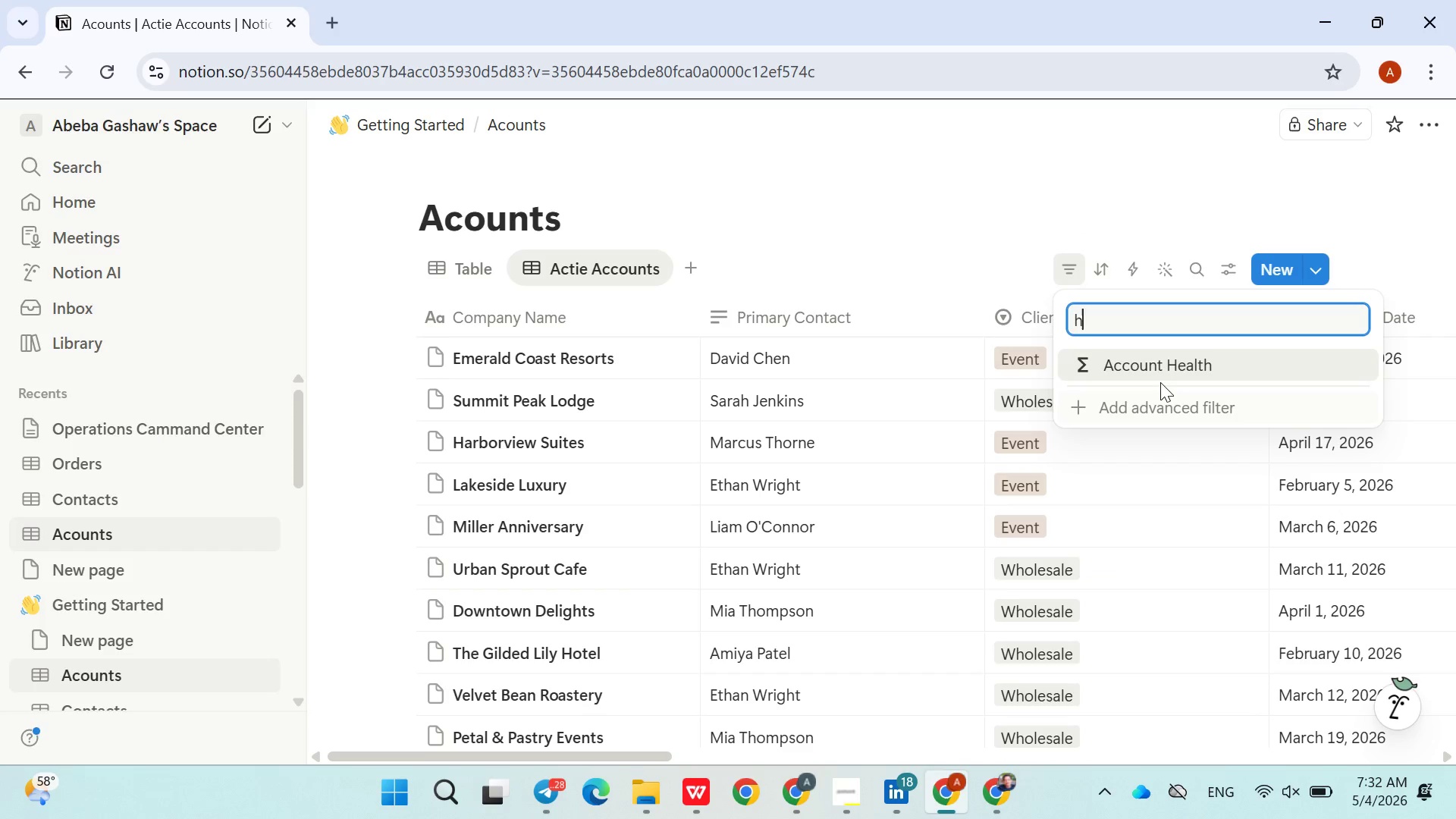 
left_click([1156, 359])
 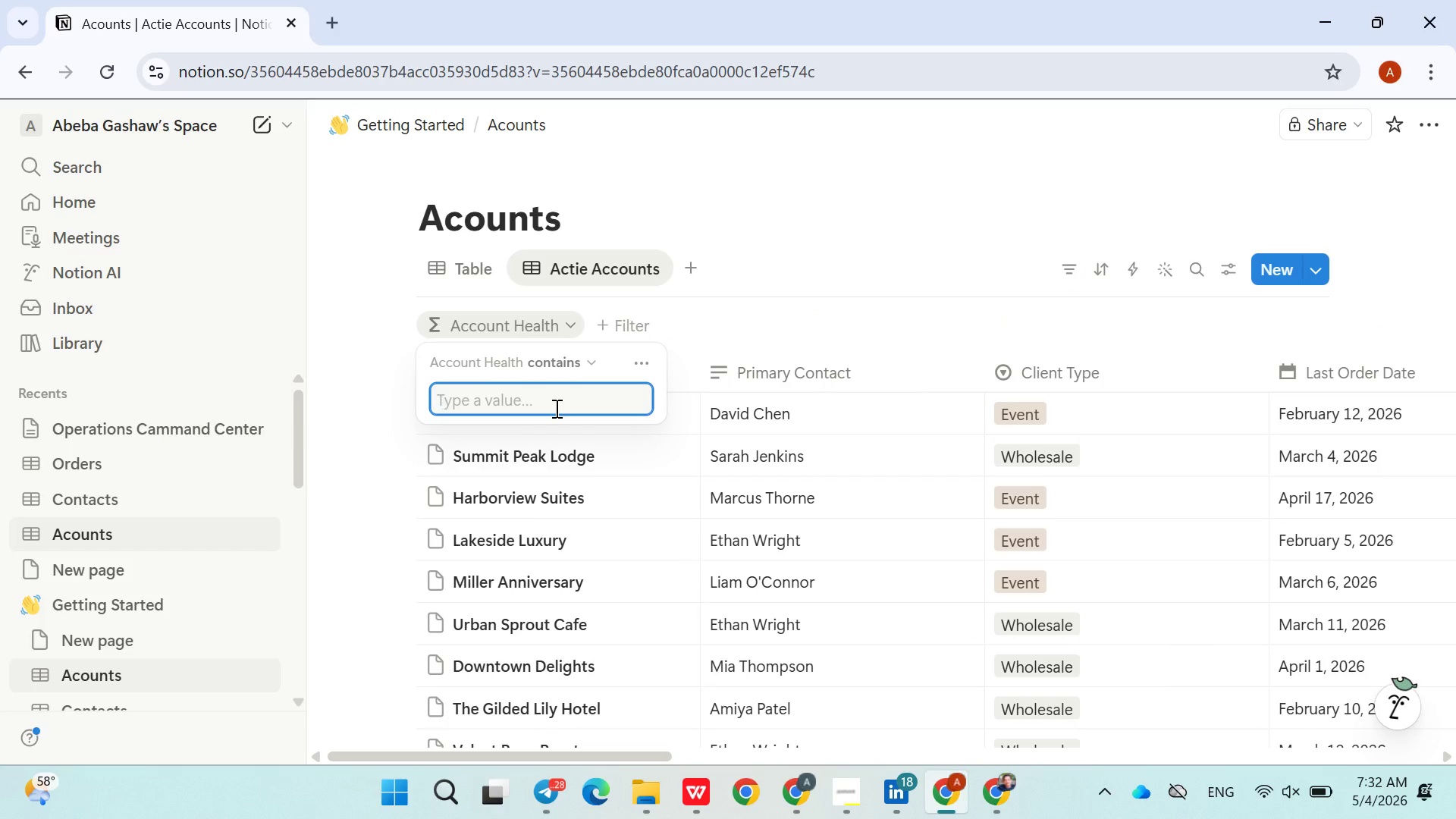 
type(Active)
 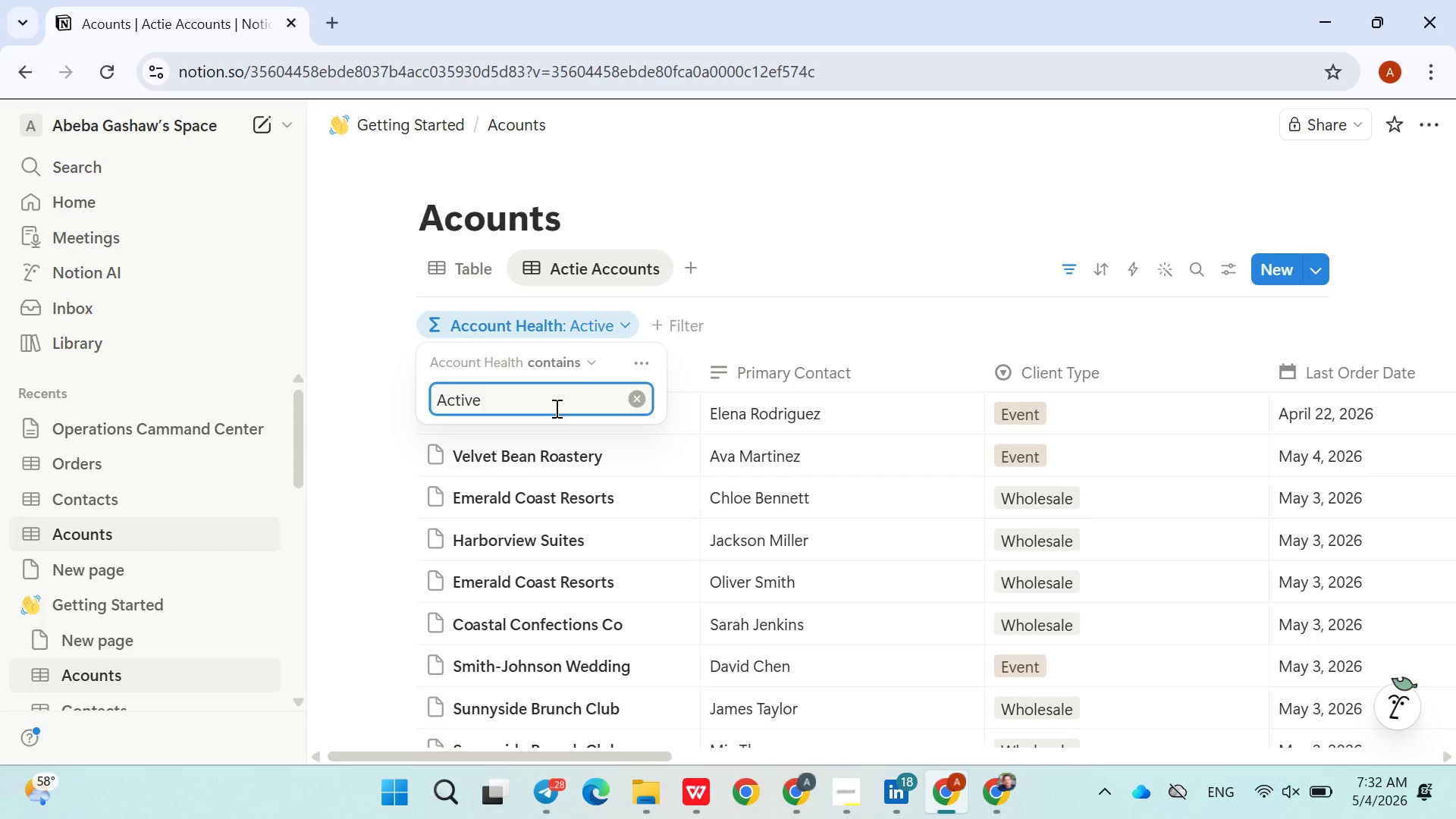 
key(Enter)
 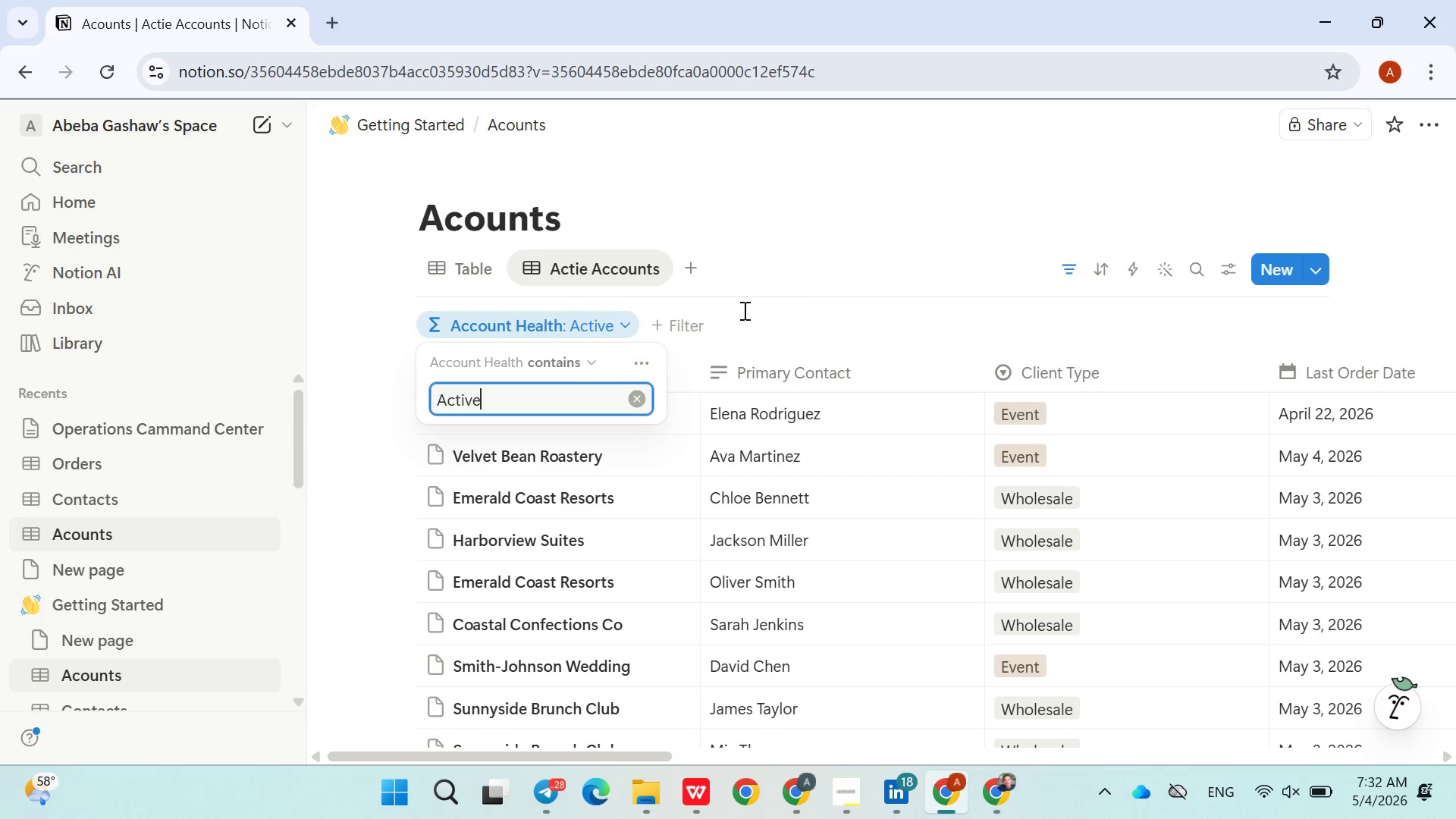 
left_click([823, 351])
 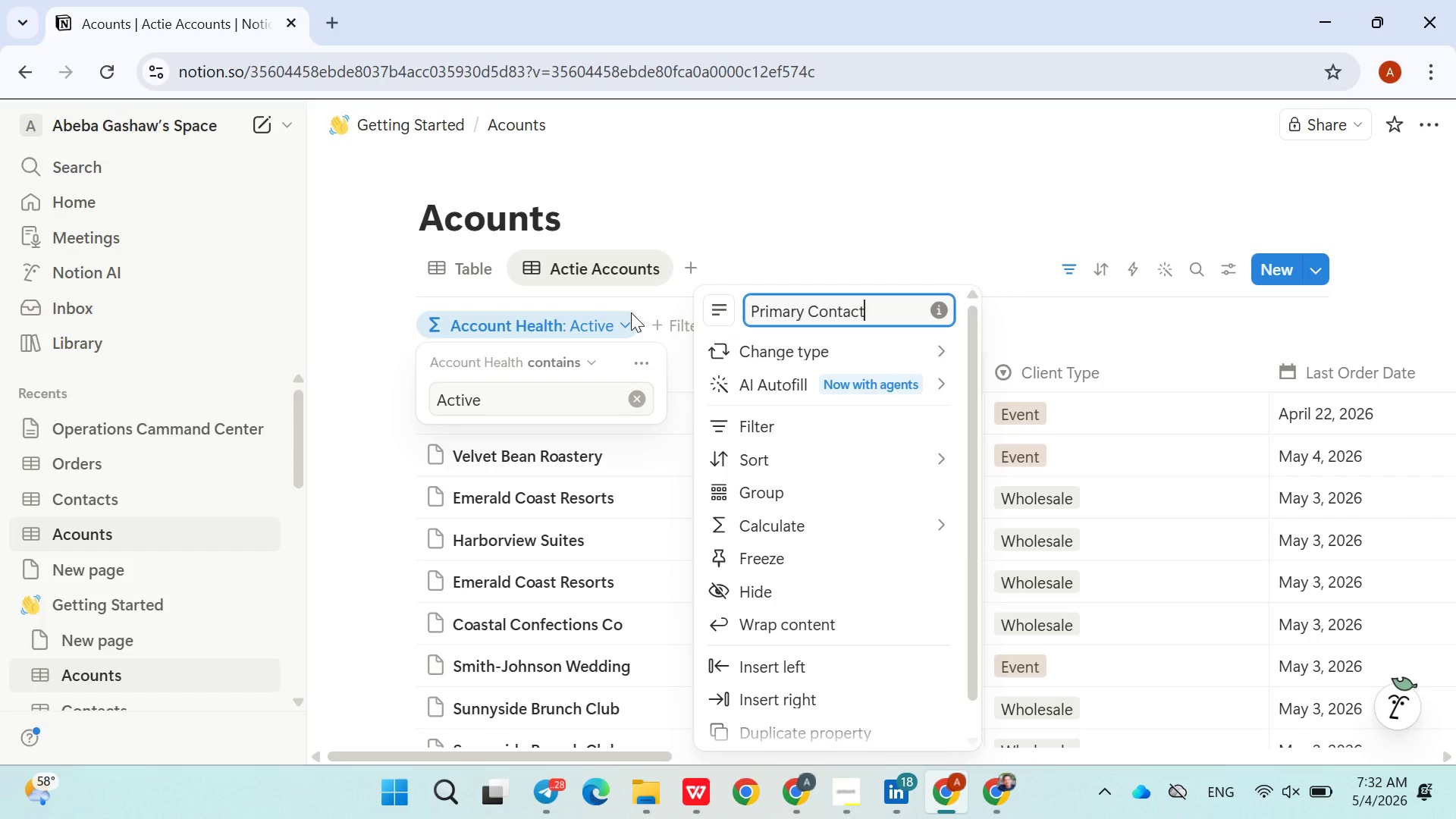 
left_click([616, 319])
 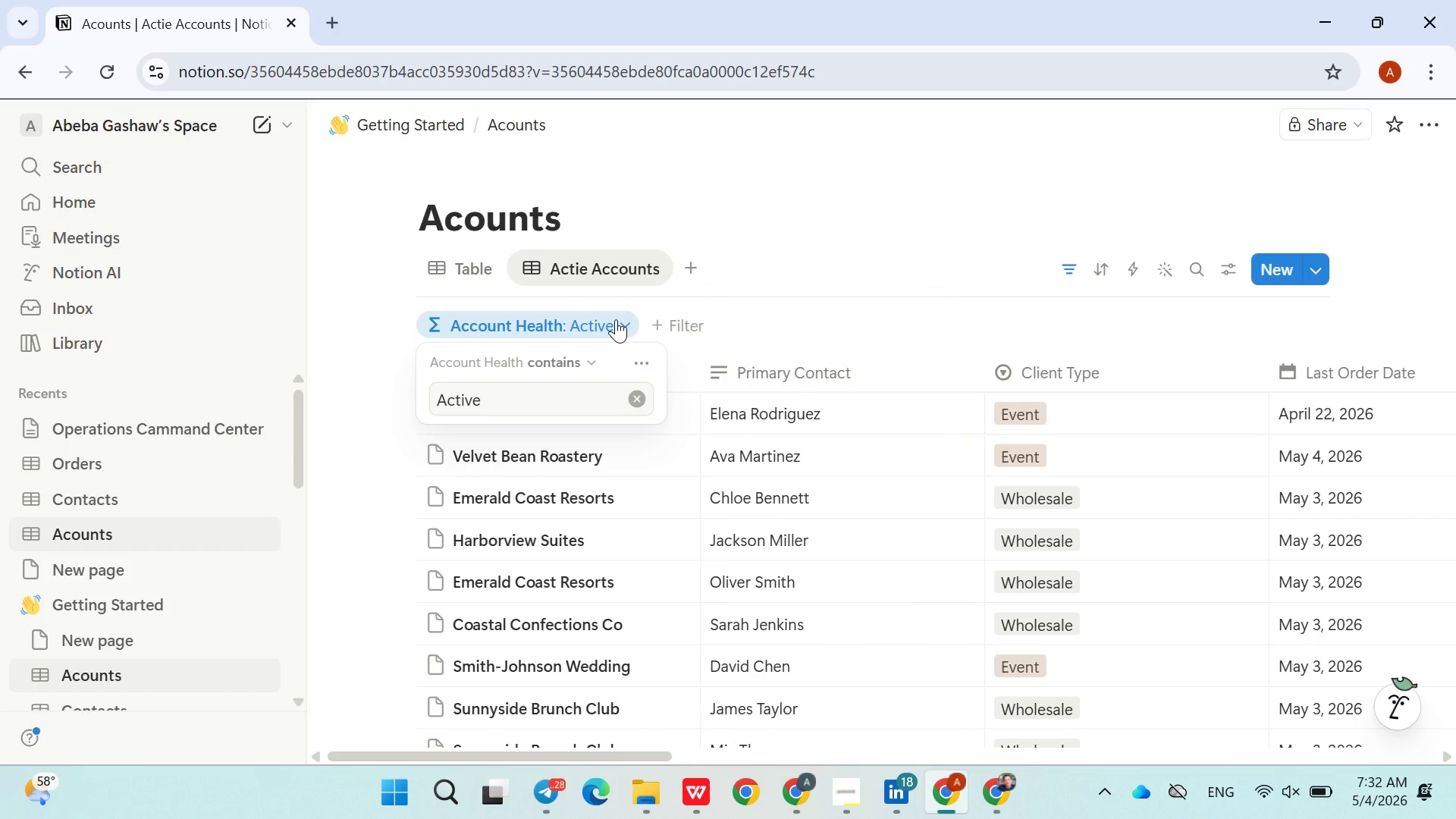 
left_click([616, 319])
 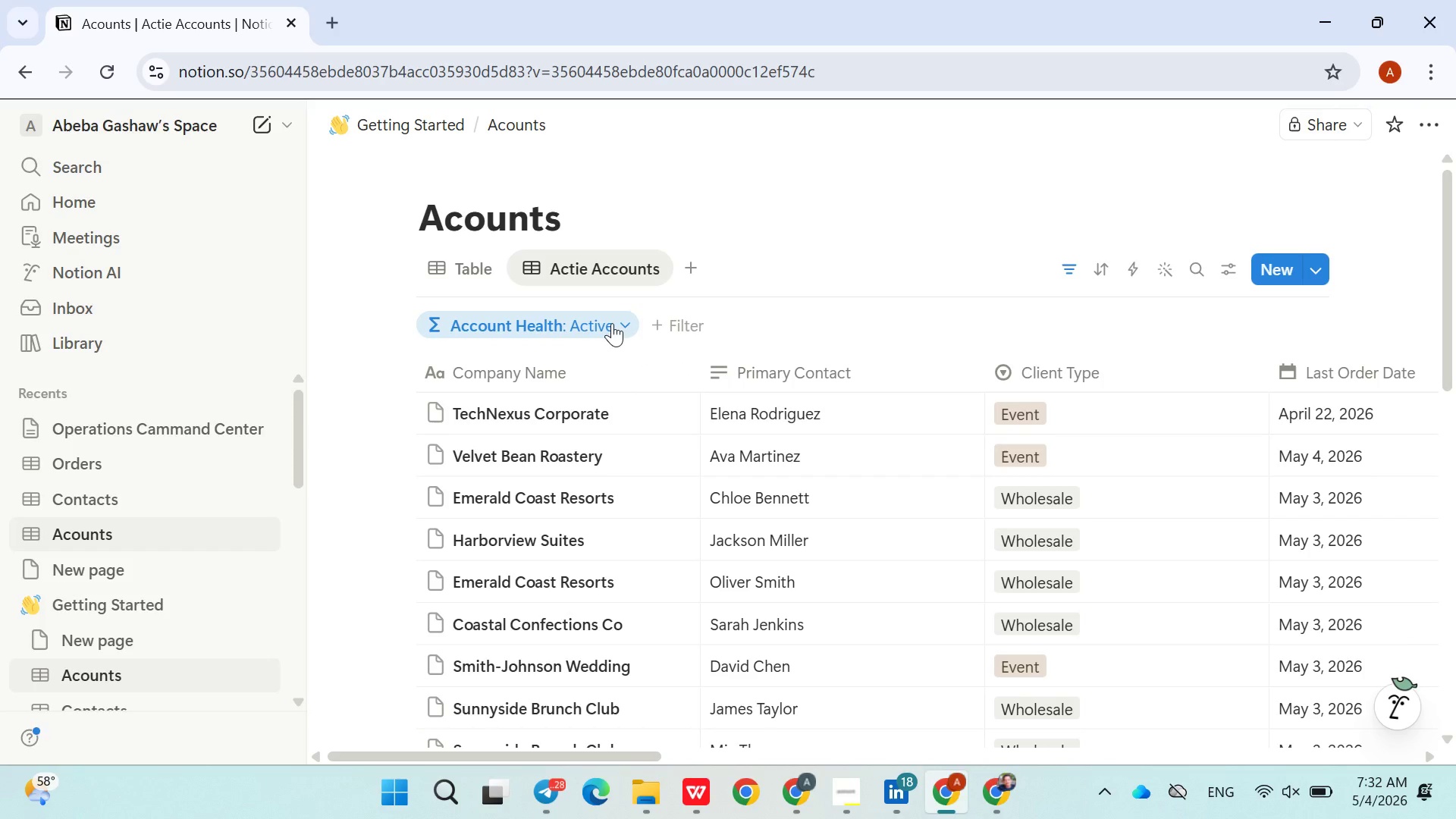 
left_click([612, 323])
 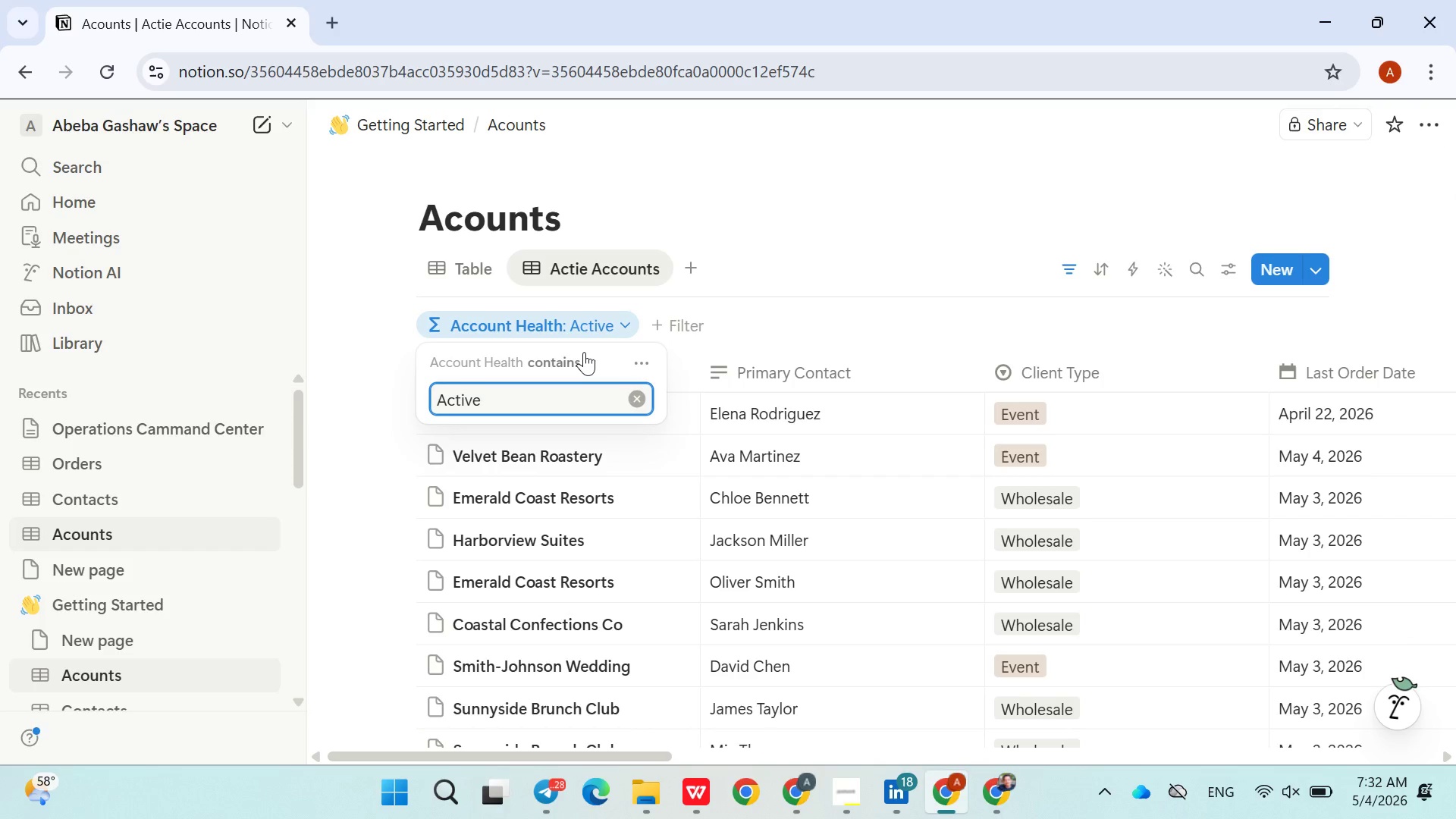 
left_click([584, 352])
 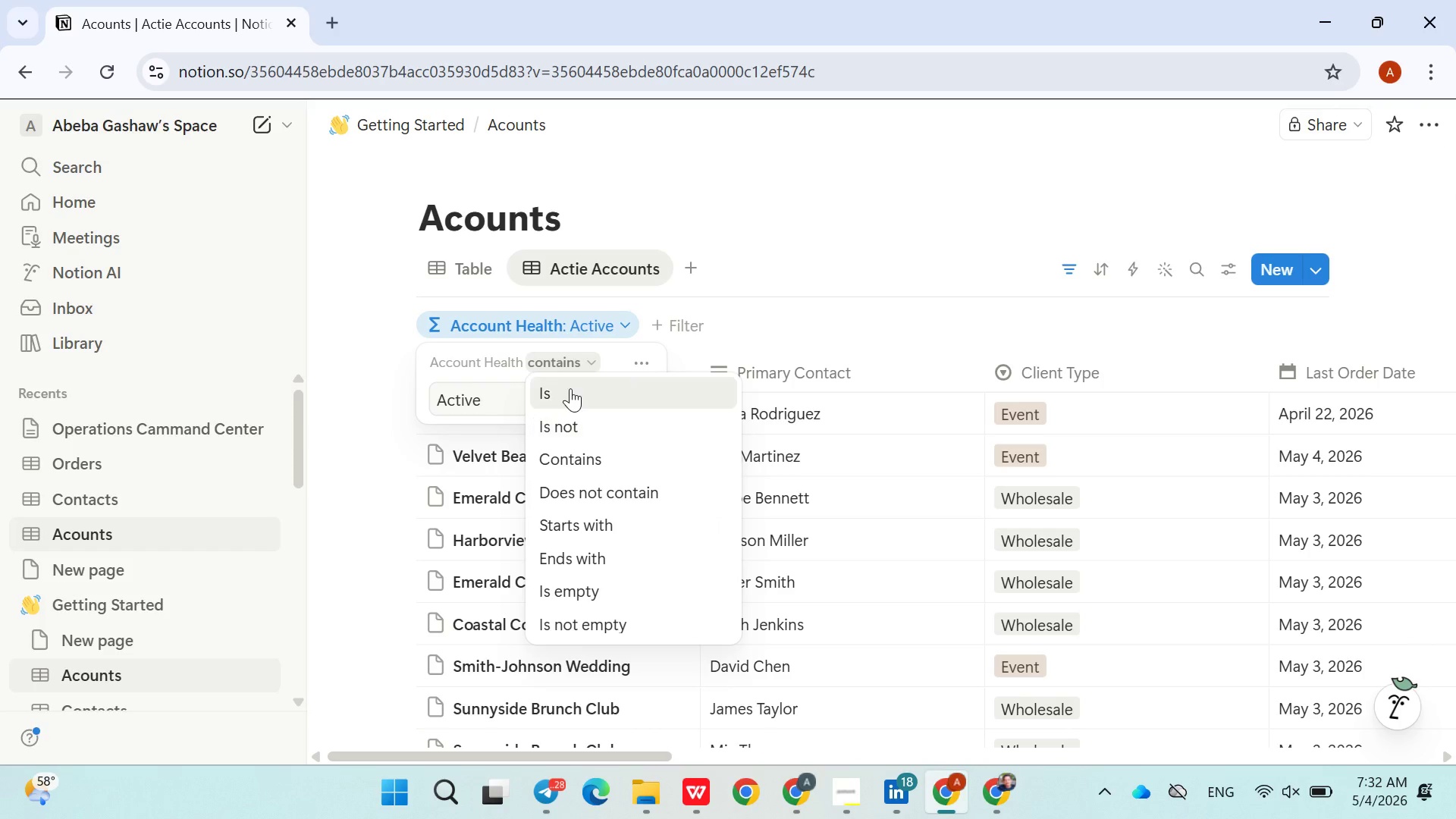 
left_click([570, 387])
 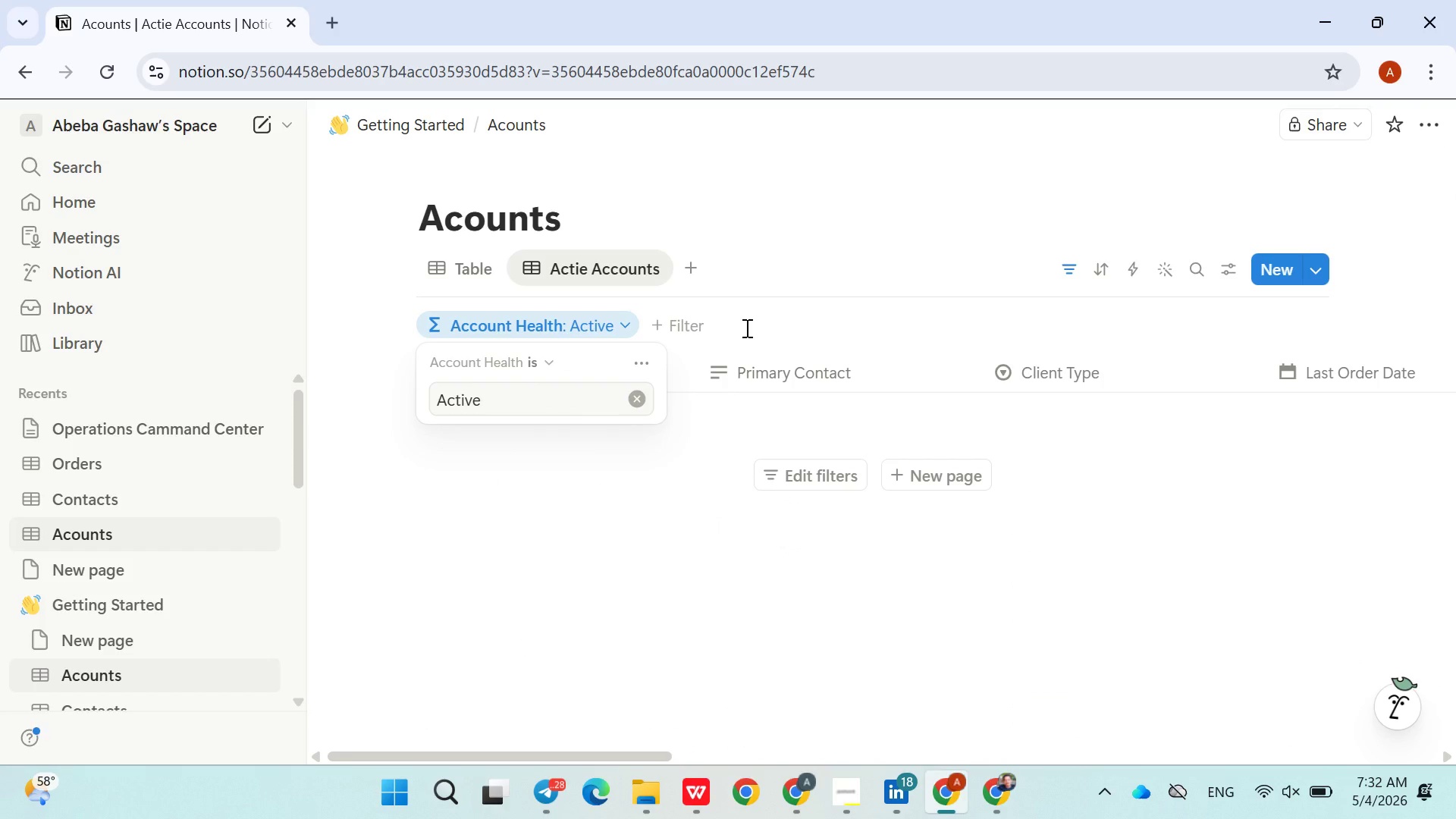 
left_click([779, 342])
 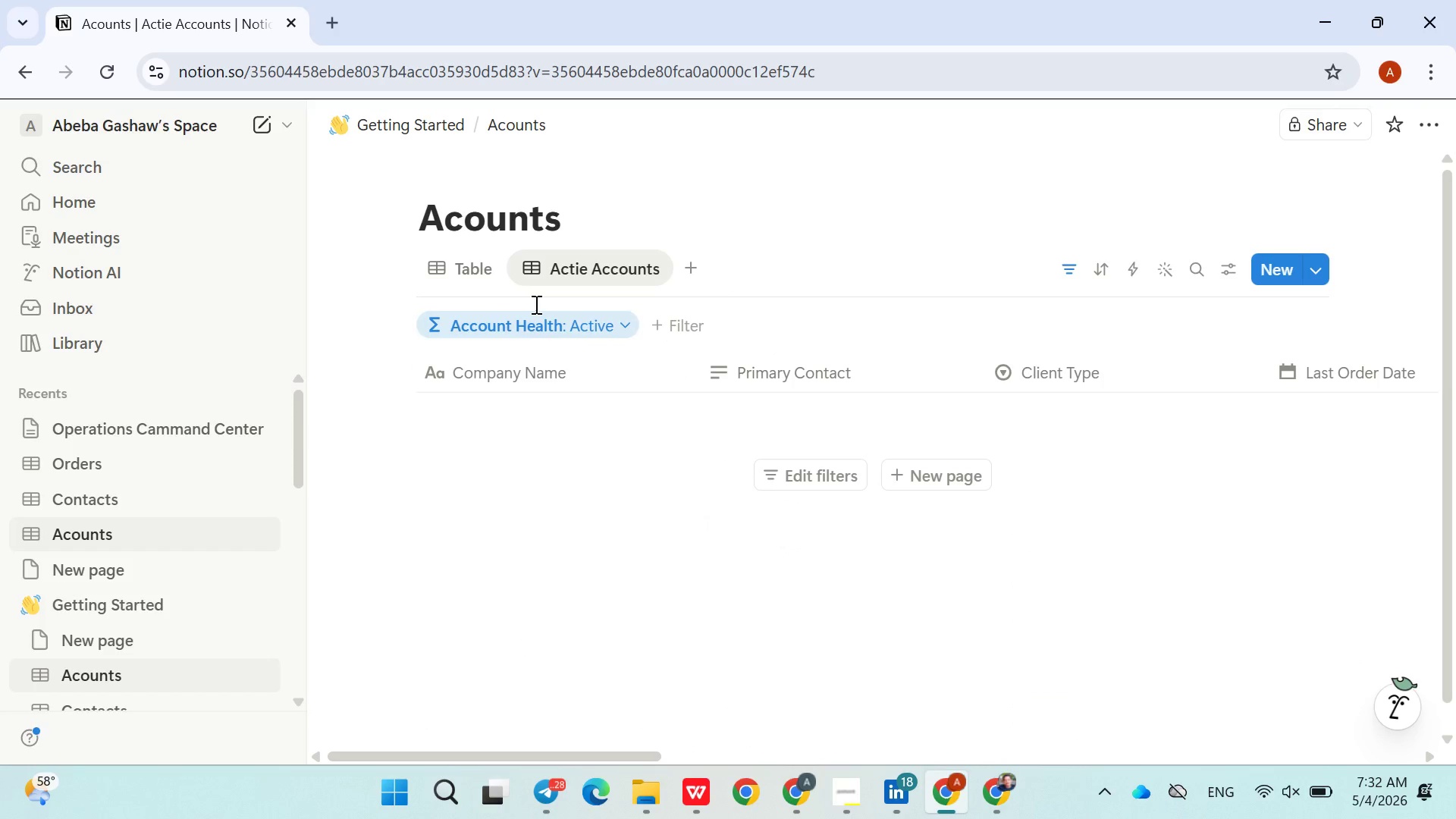 
left_click([494, 284])
 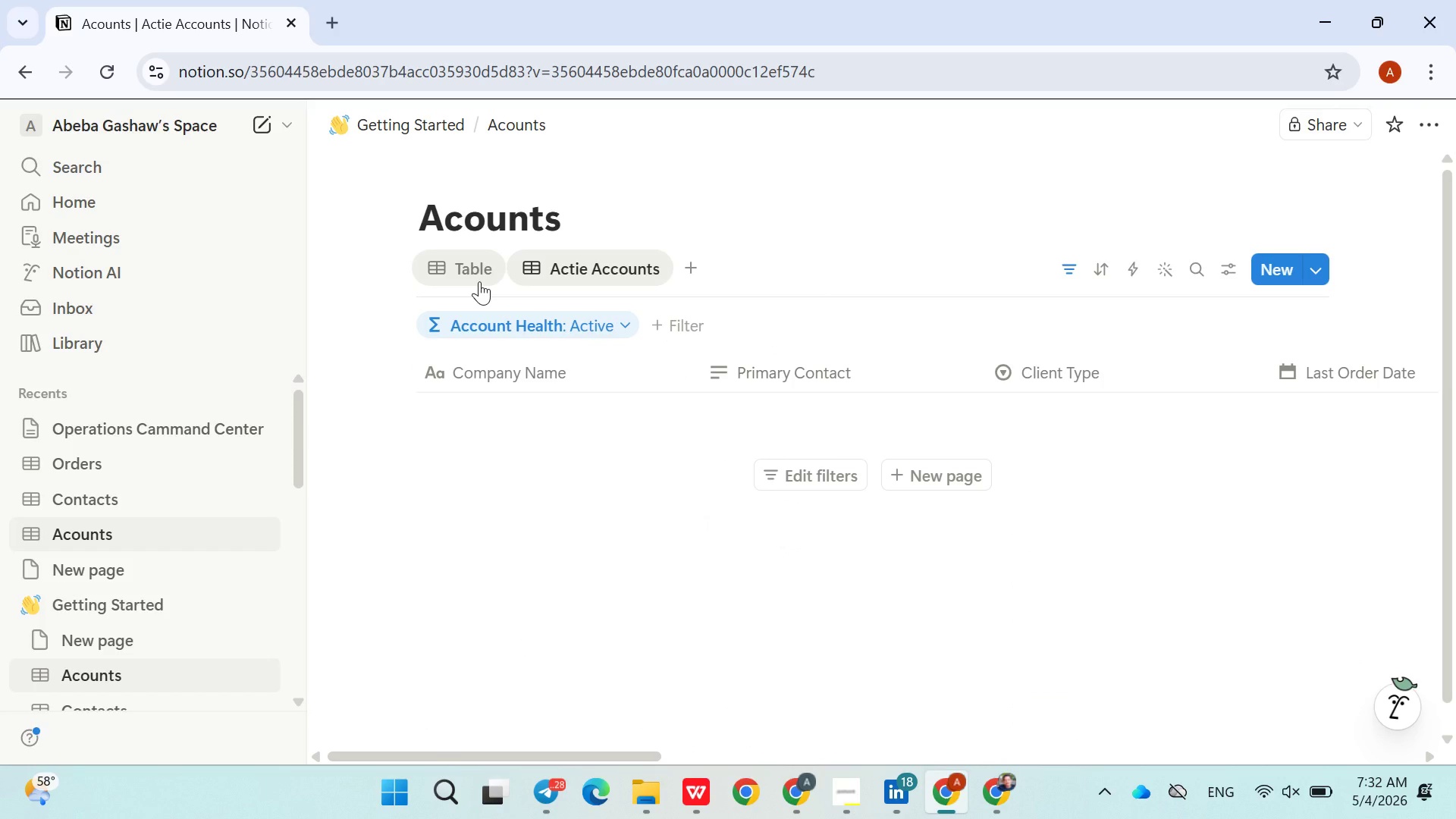 
left_click([479, 281])
 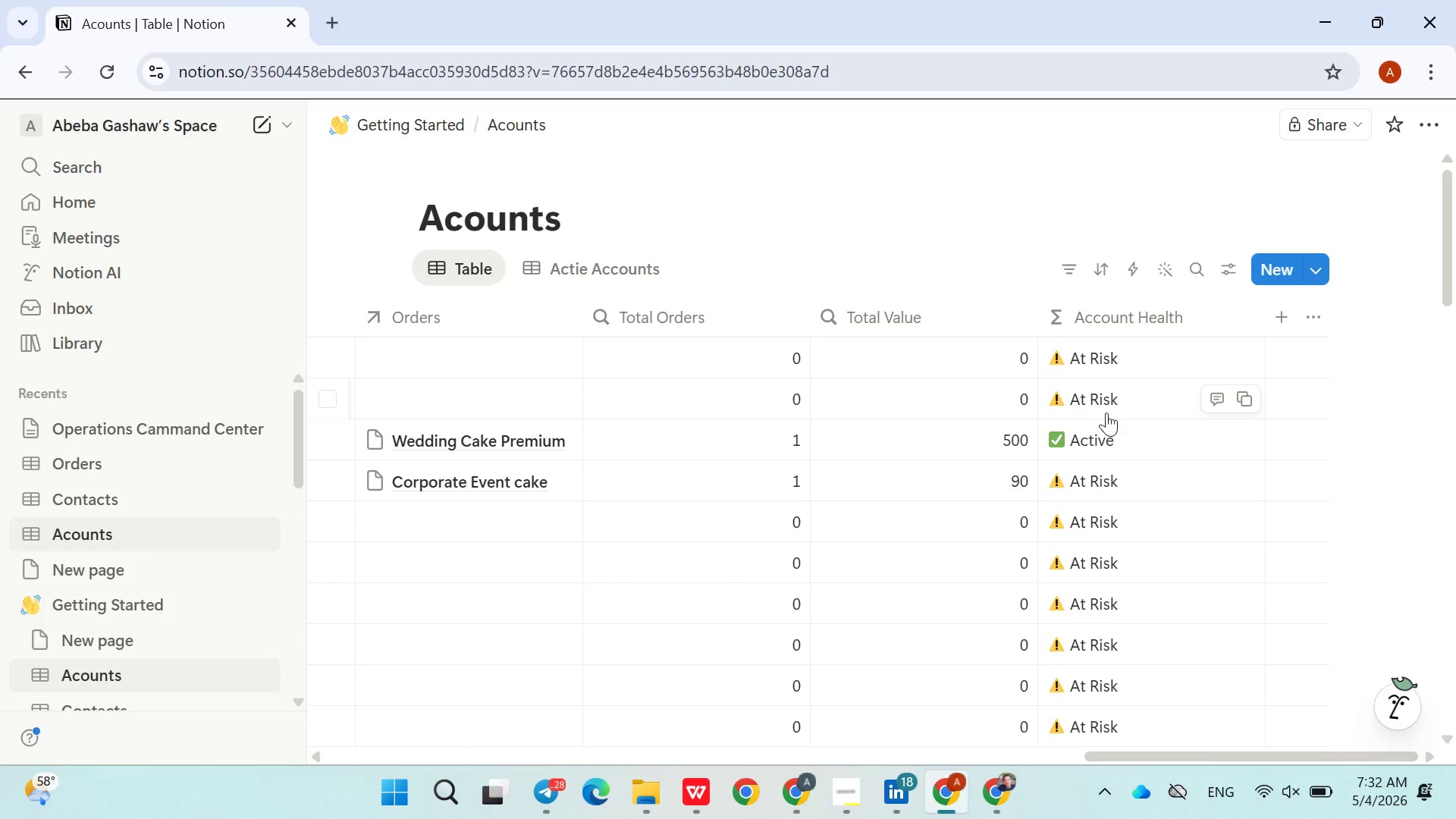 
wait(5.88)
 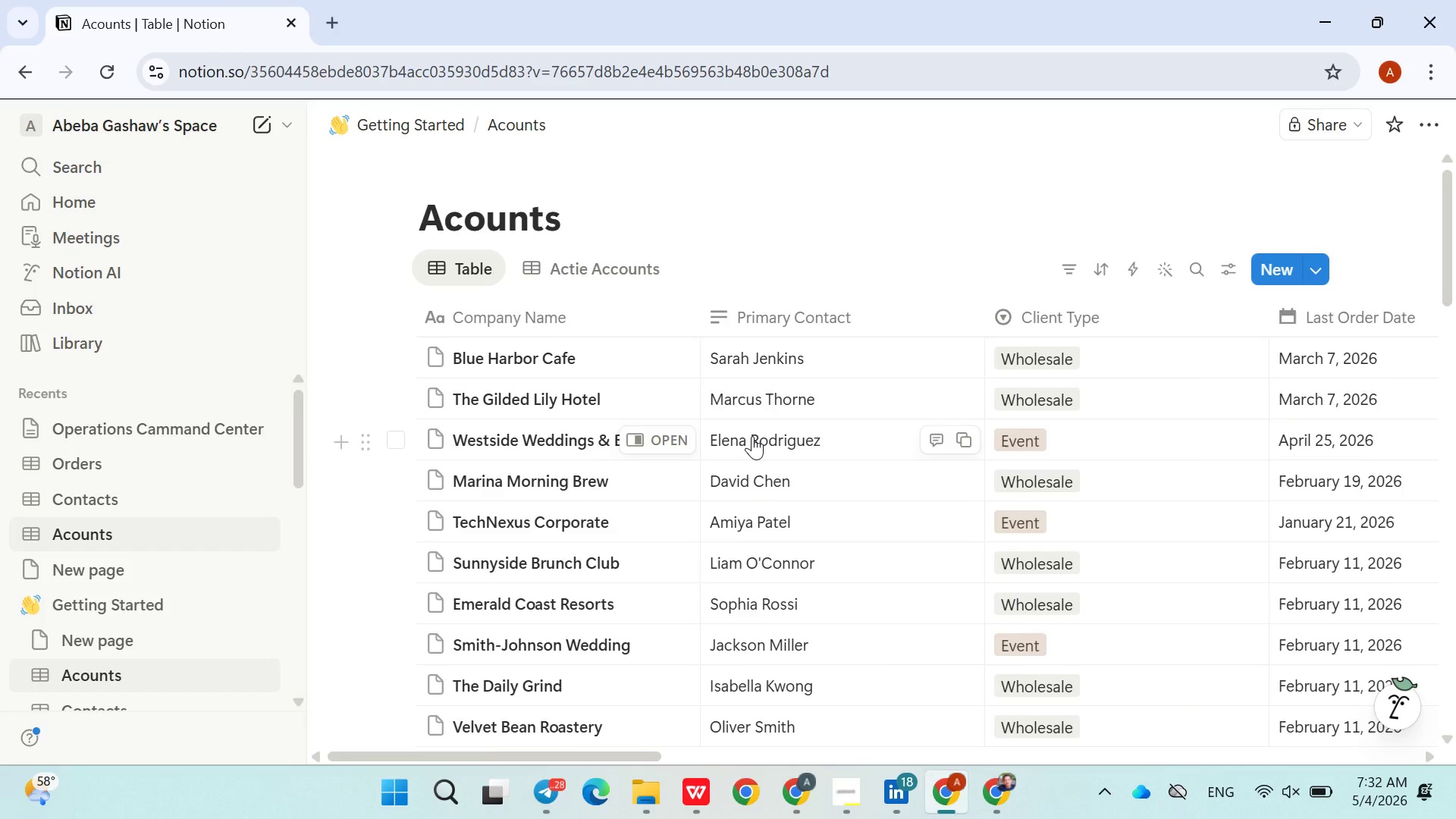 
double_click([1114, 431])
 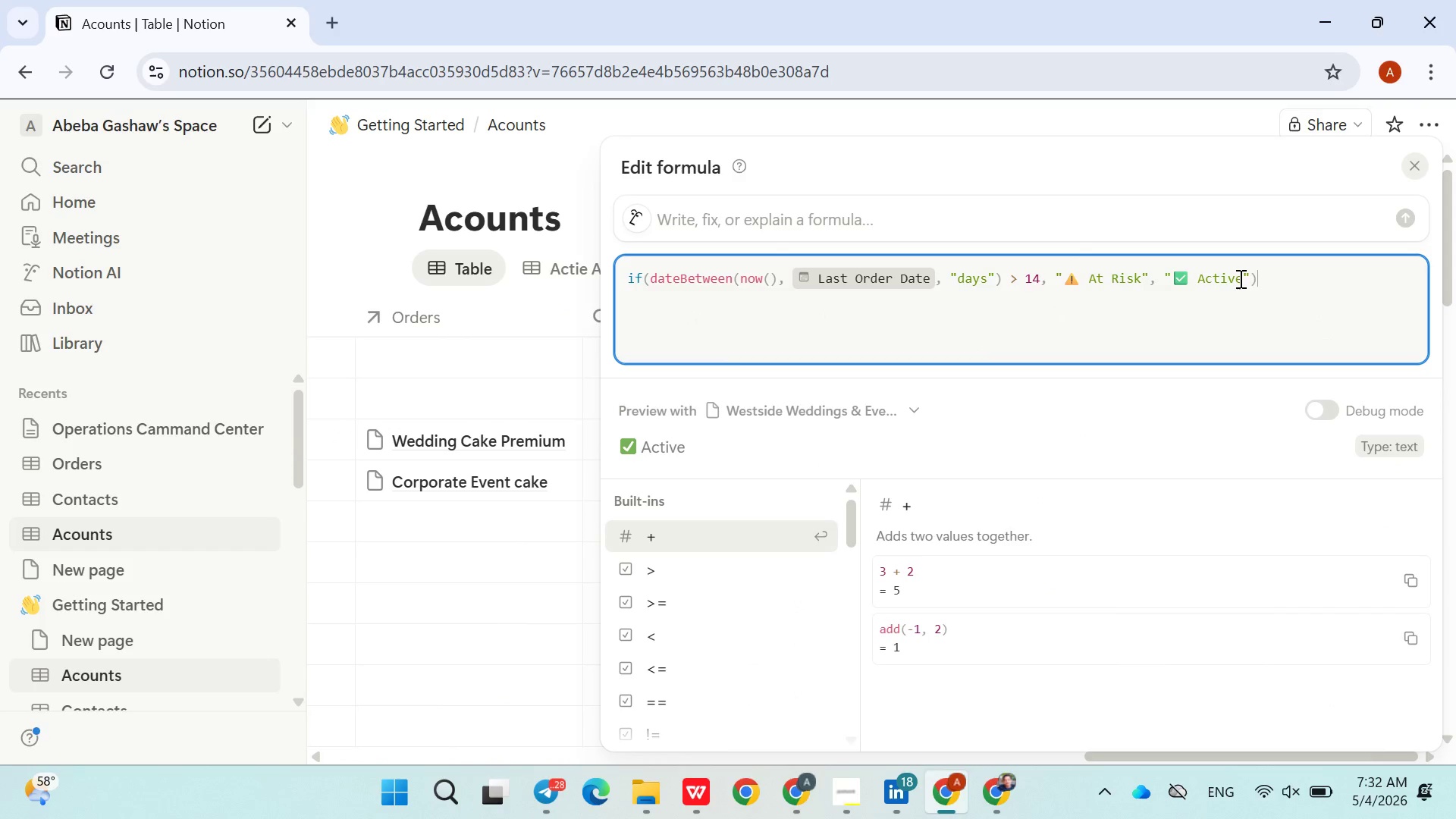 
left_click_drag(start_coordinate=[1241, 278], to_coordinate=[1177, 287])
 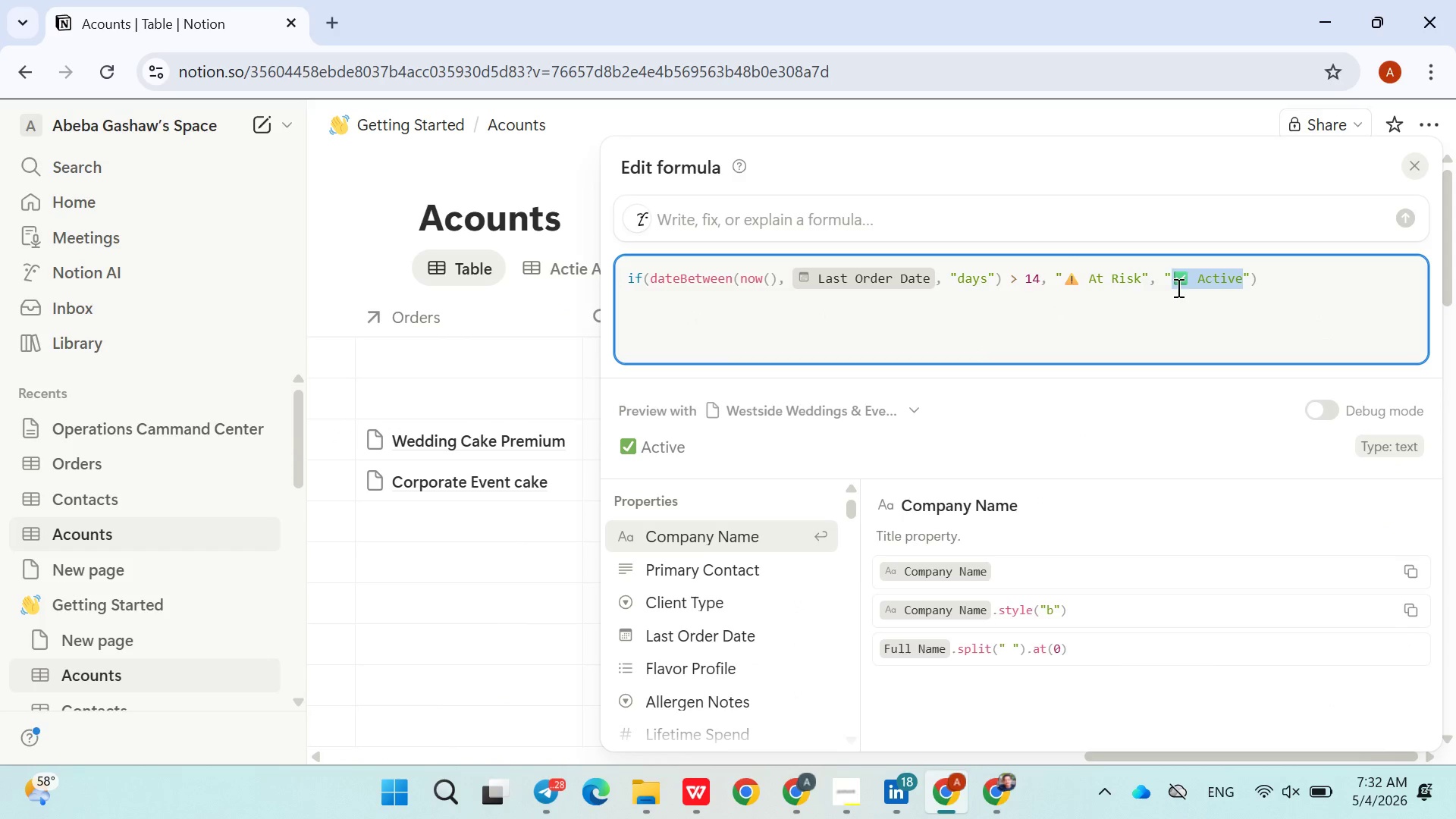 
key(Control+C)
 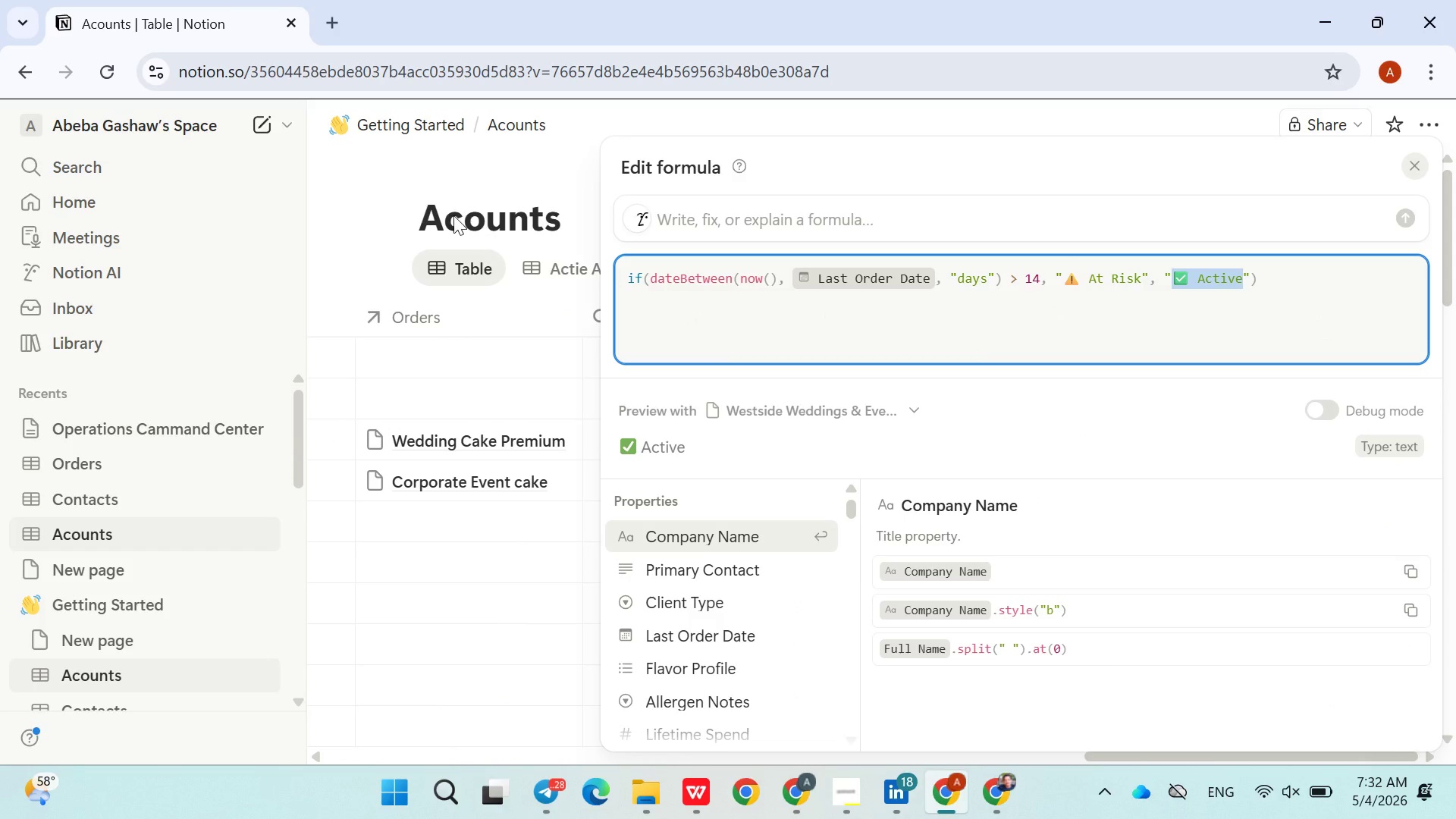 
left_click([453, 215])
 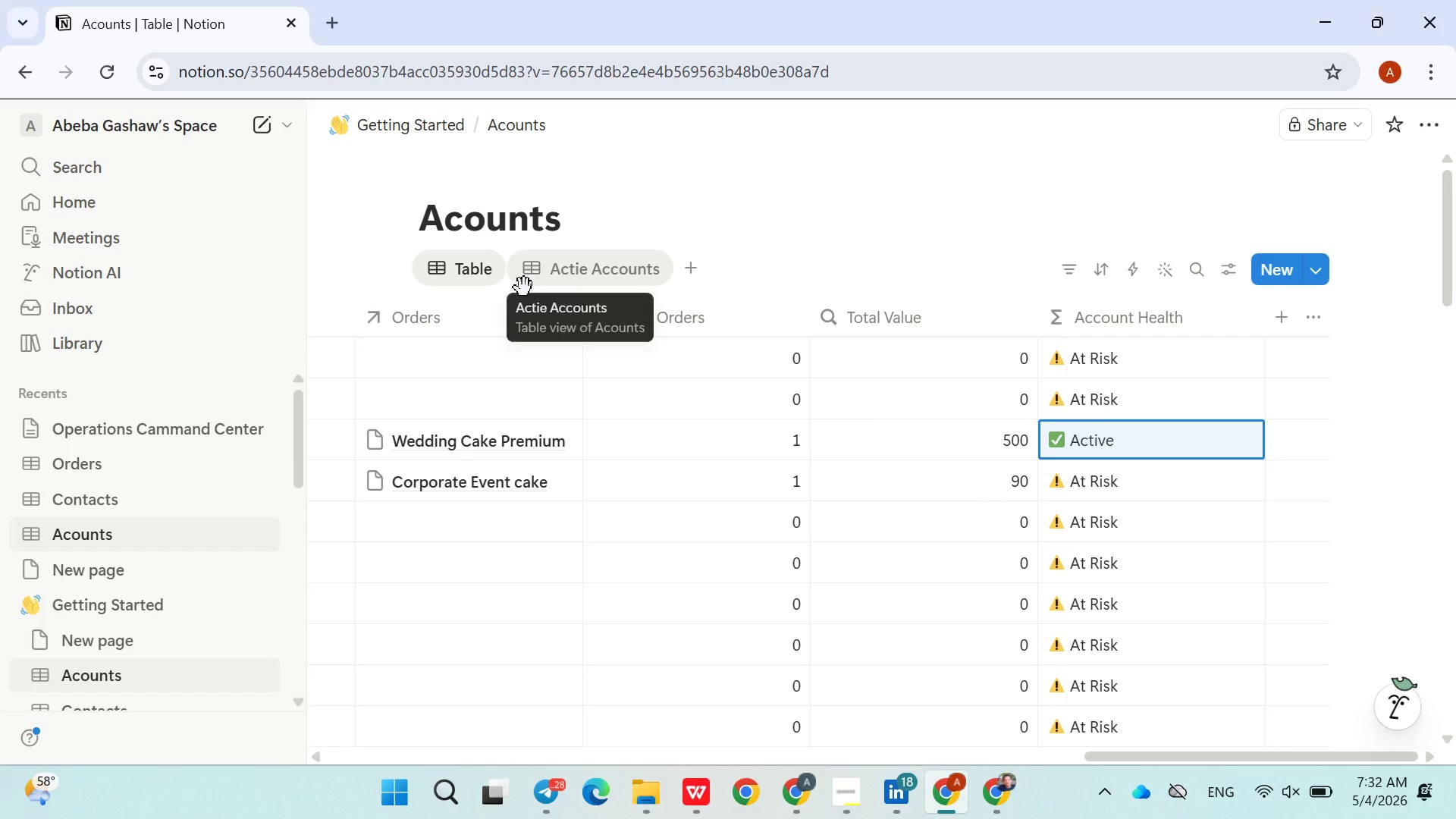 
left_click([548, 270])
 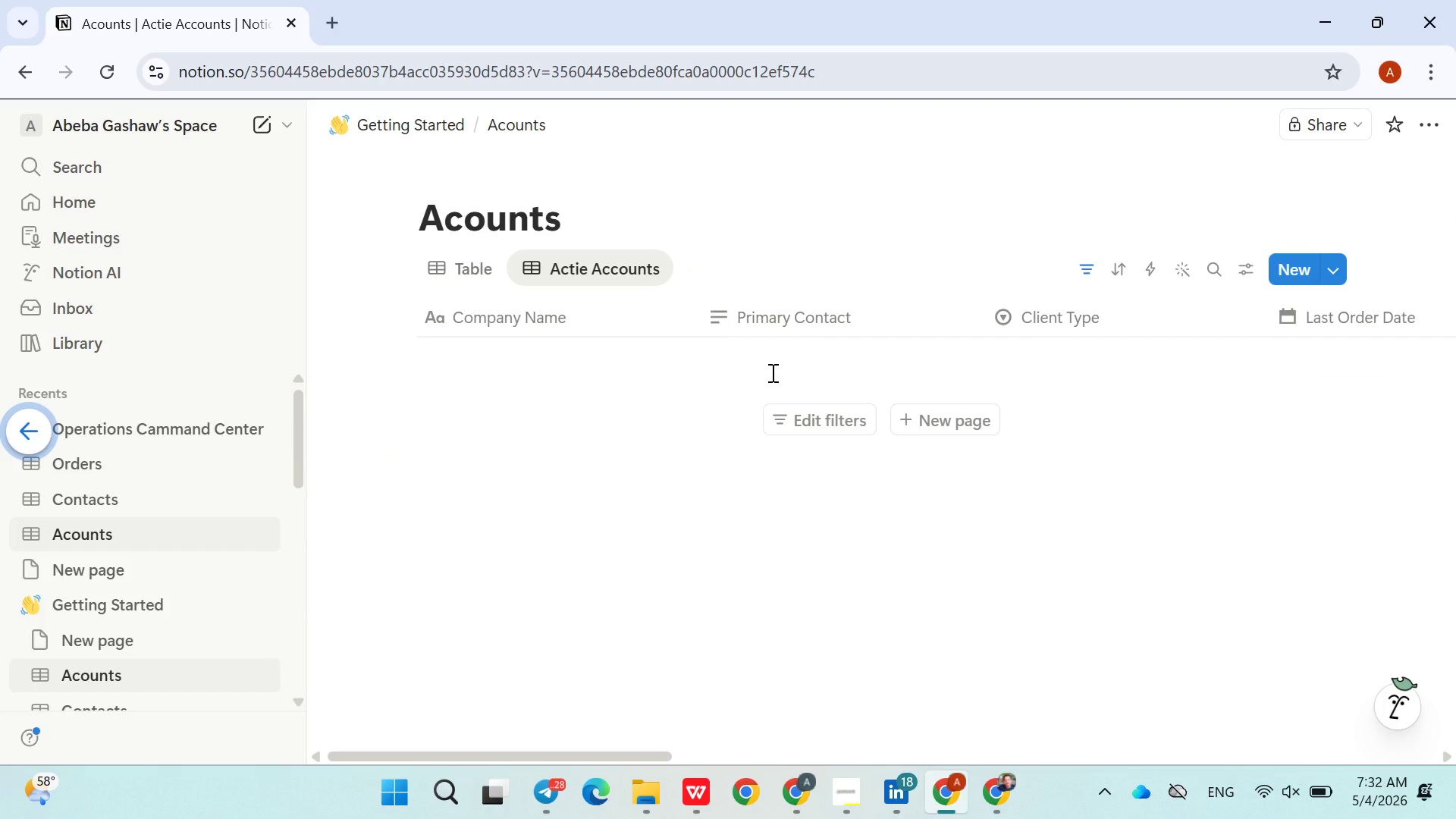 
left_click([847, 423])
 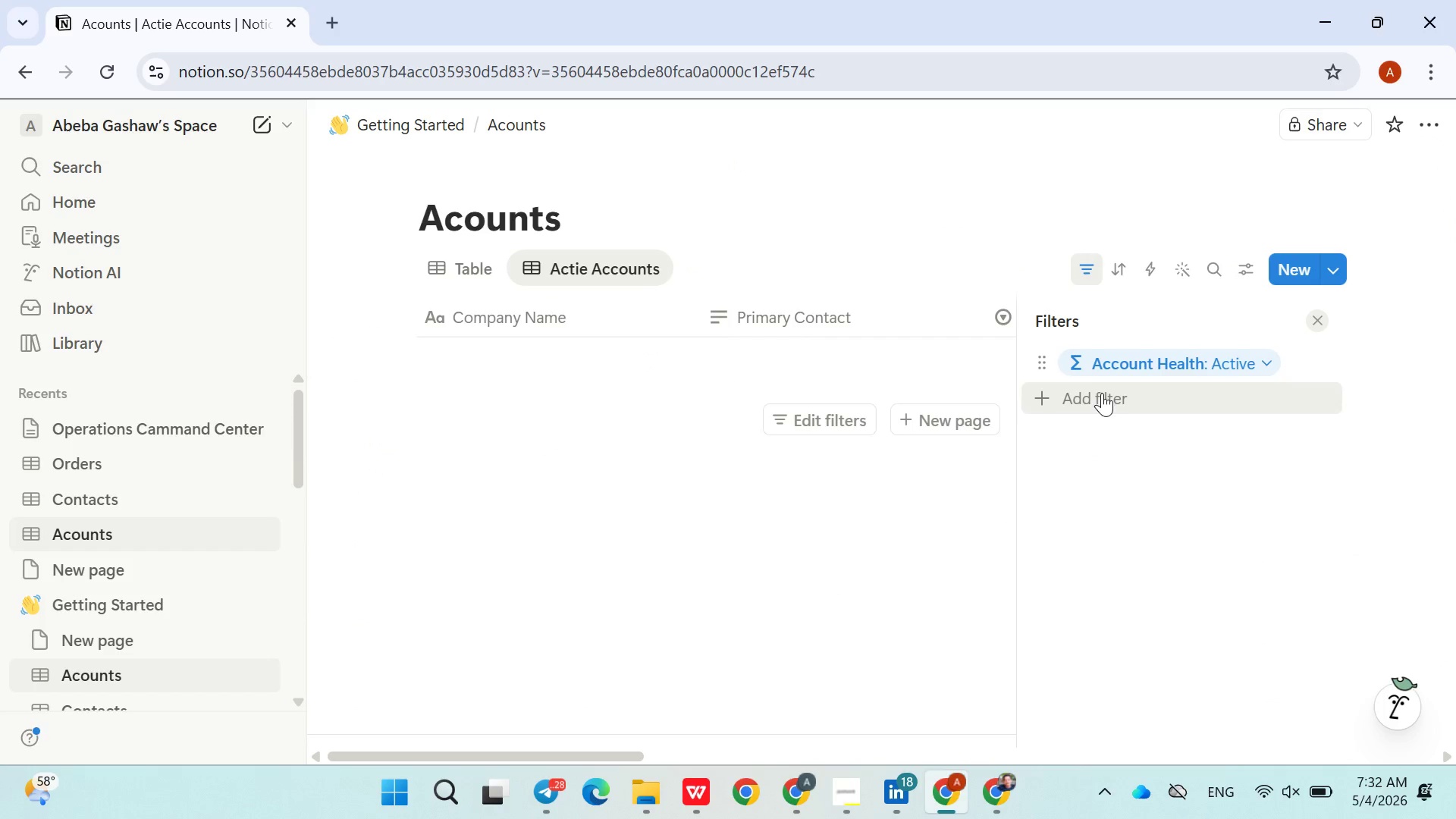 
left_click([1152, 362])
 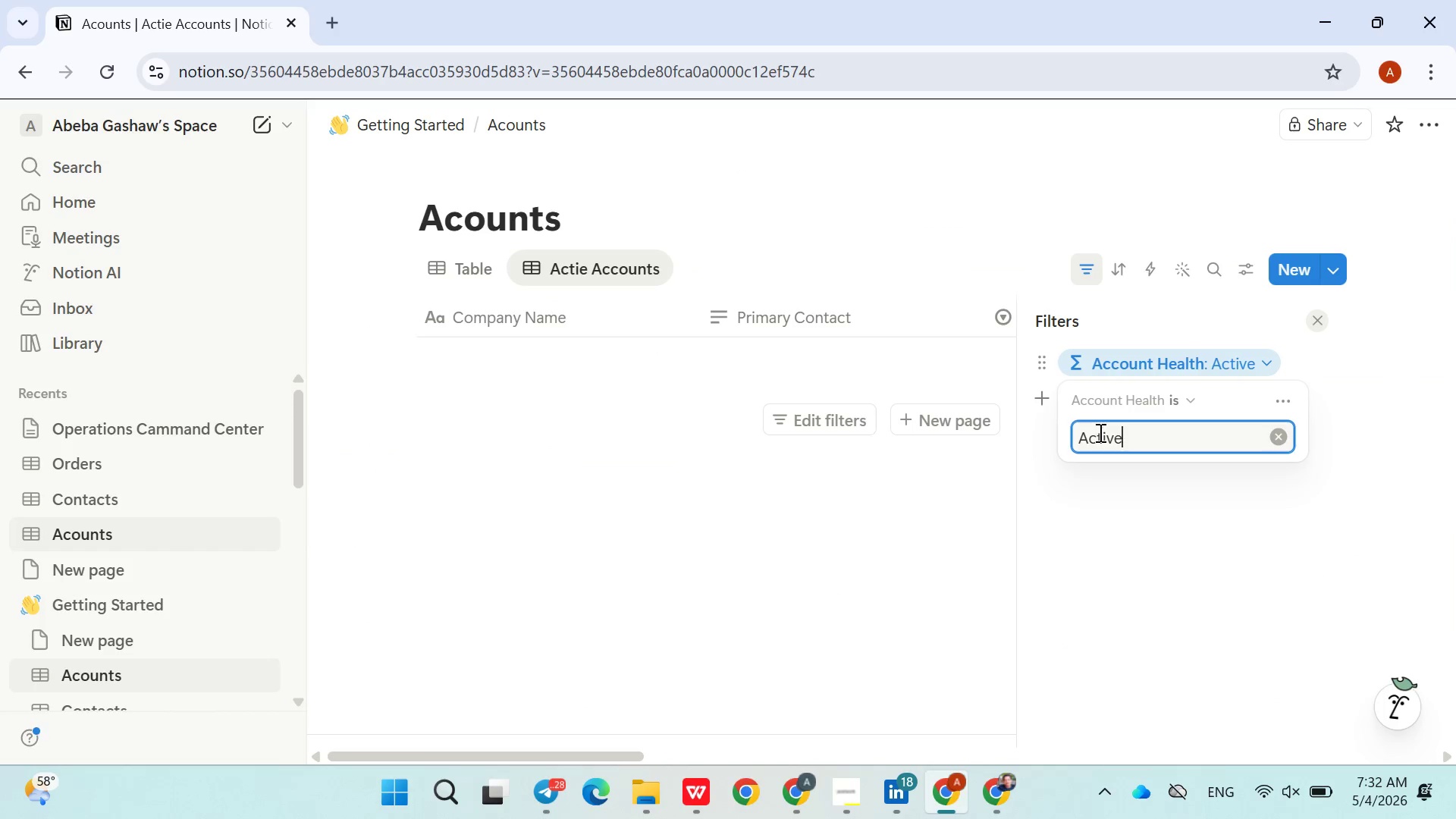 
double_click([1099, 432])
 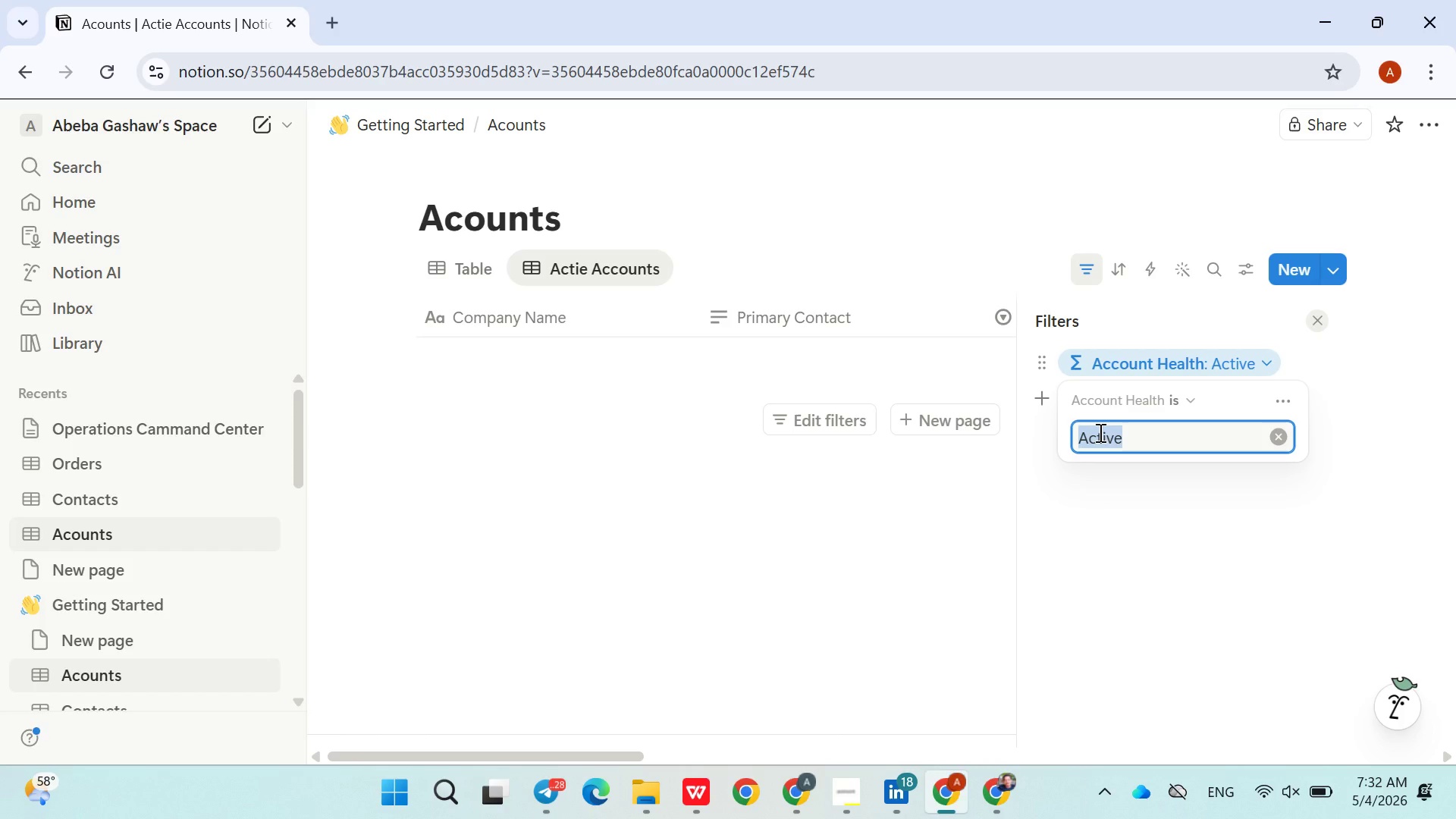 
triple_click([1099, 432])
 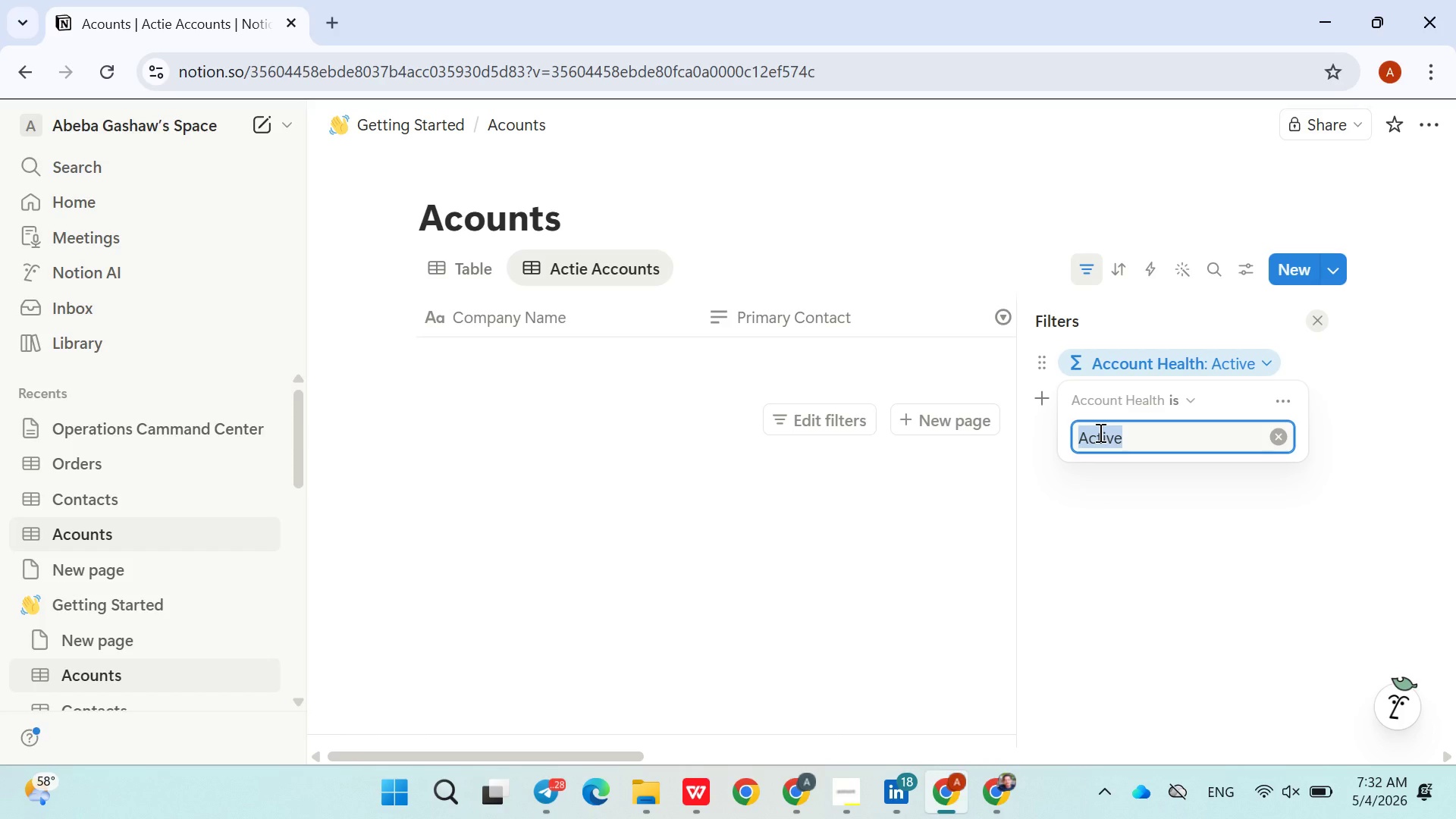 
key(Control+V)
 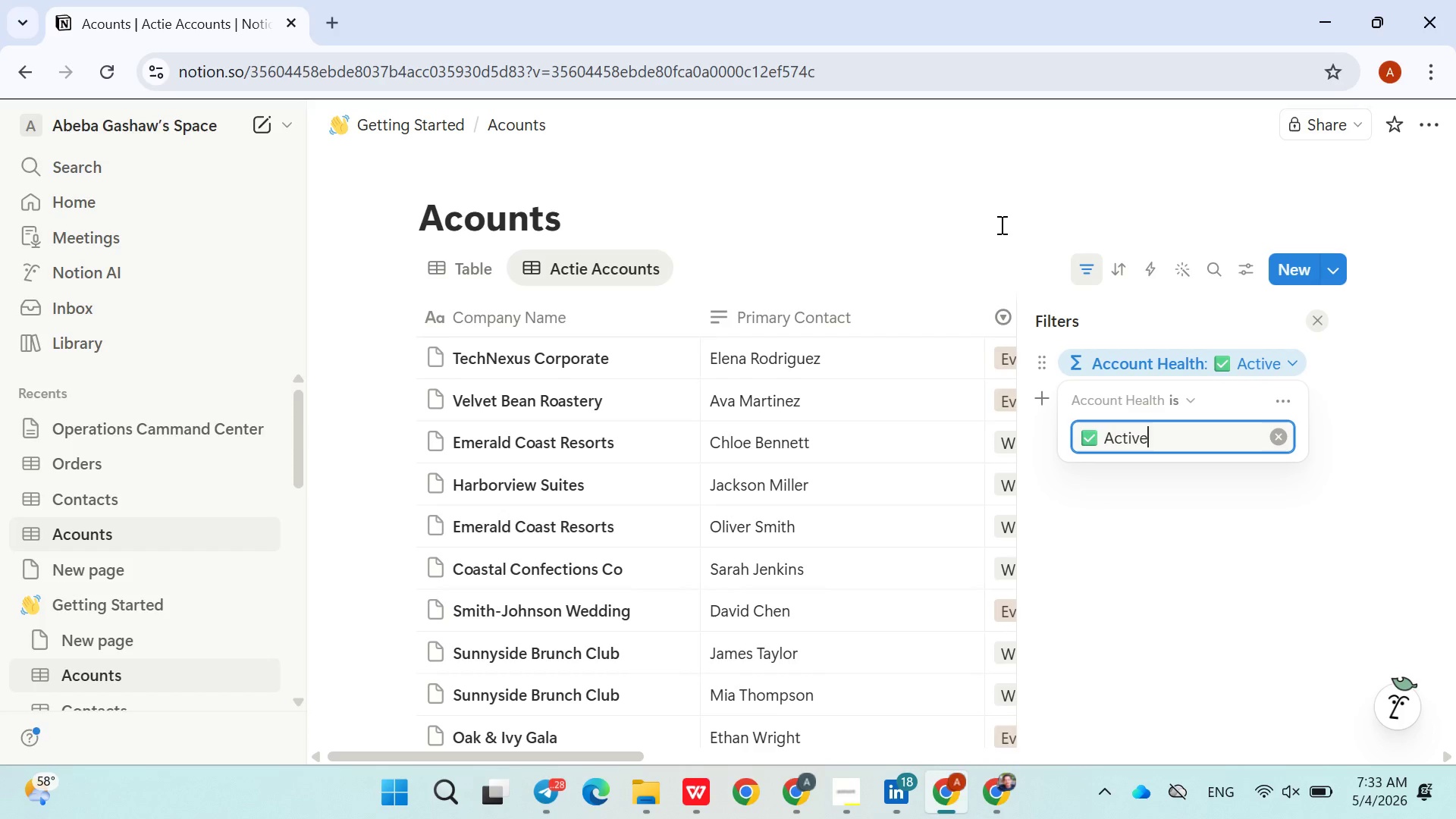 
left_click([1000, 224])
 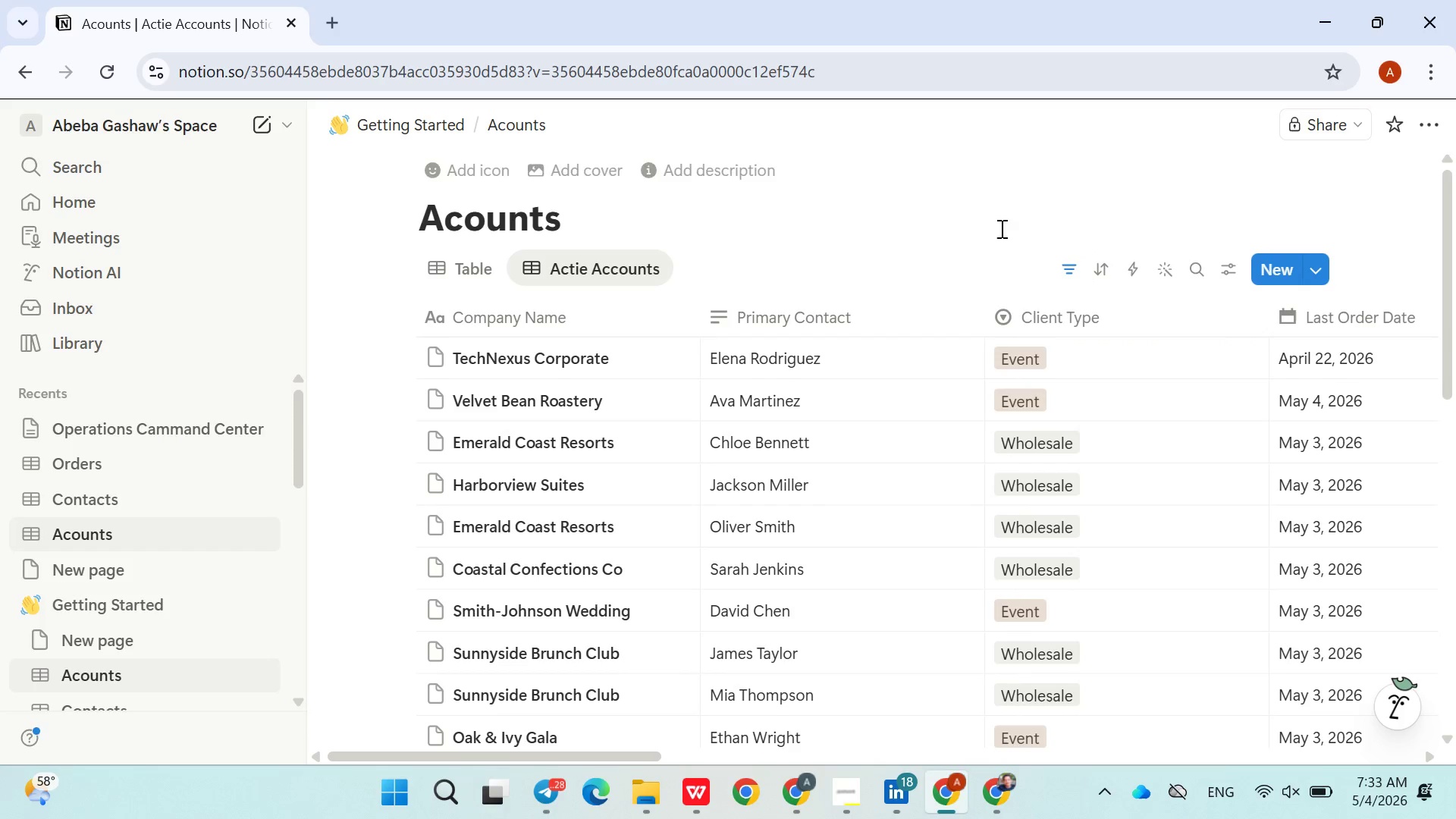 
mouse_move([1023, 593])
 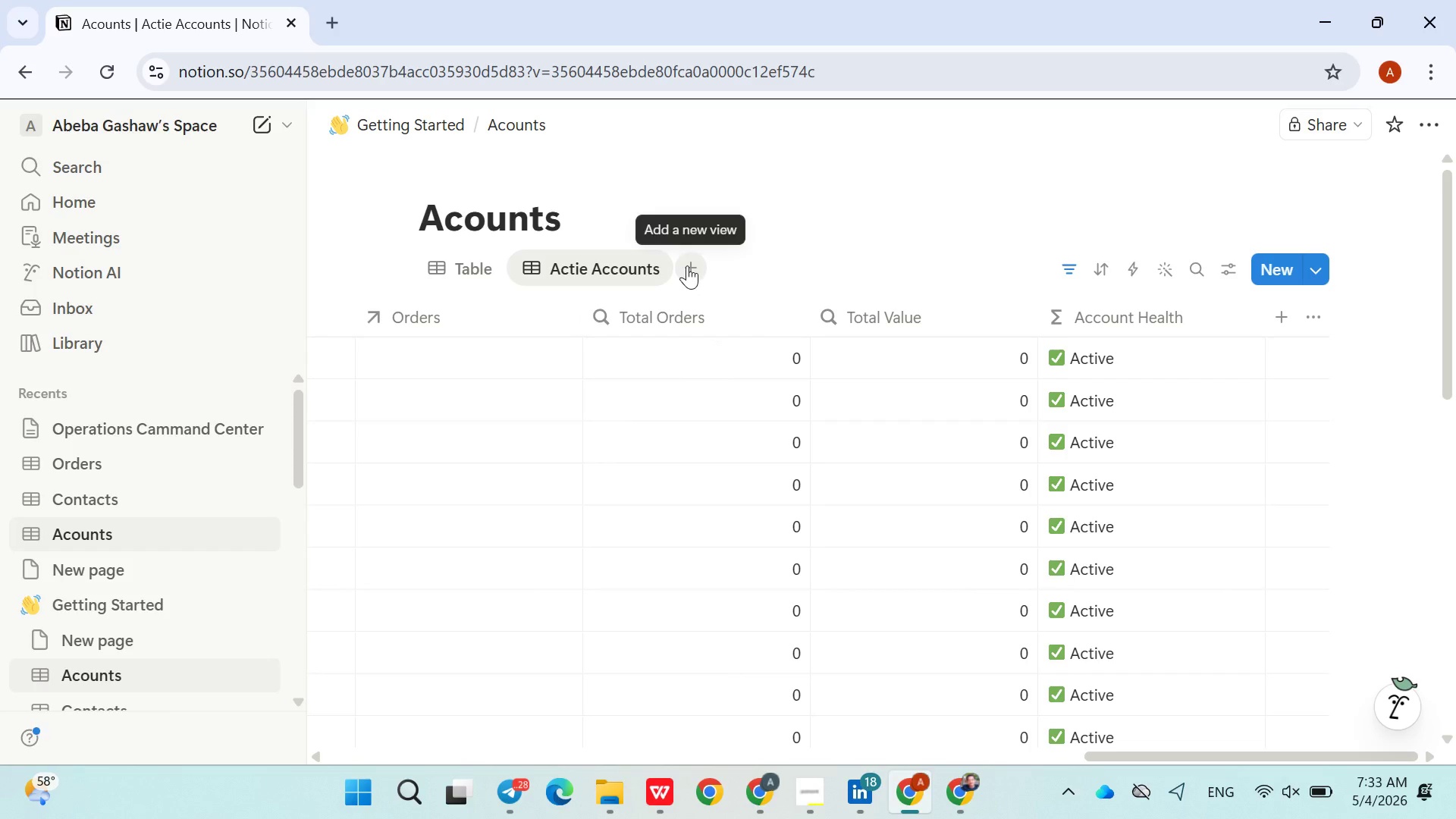 
left_click([686, 265])
 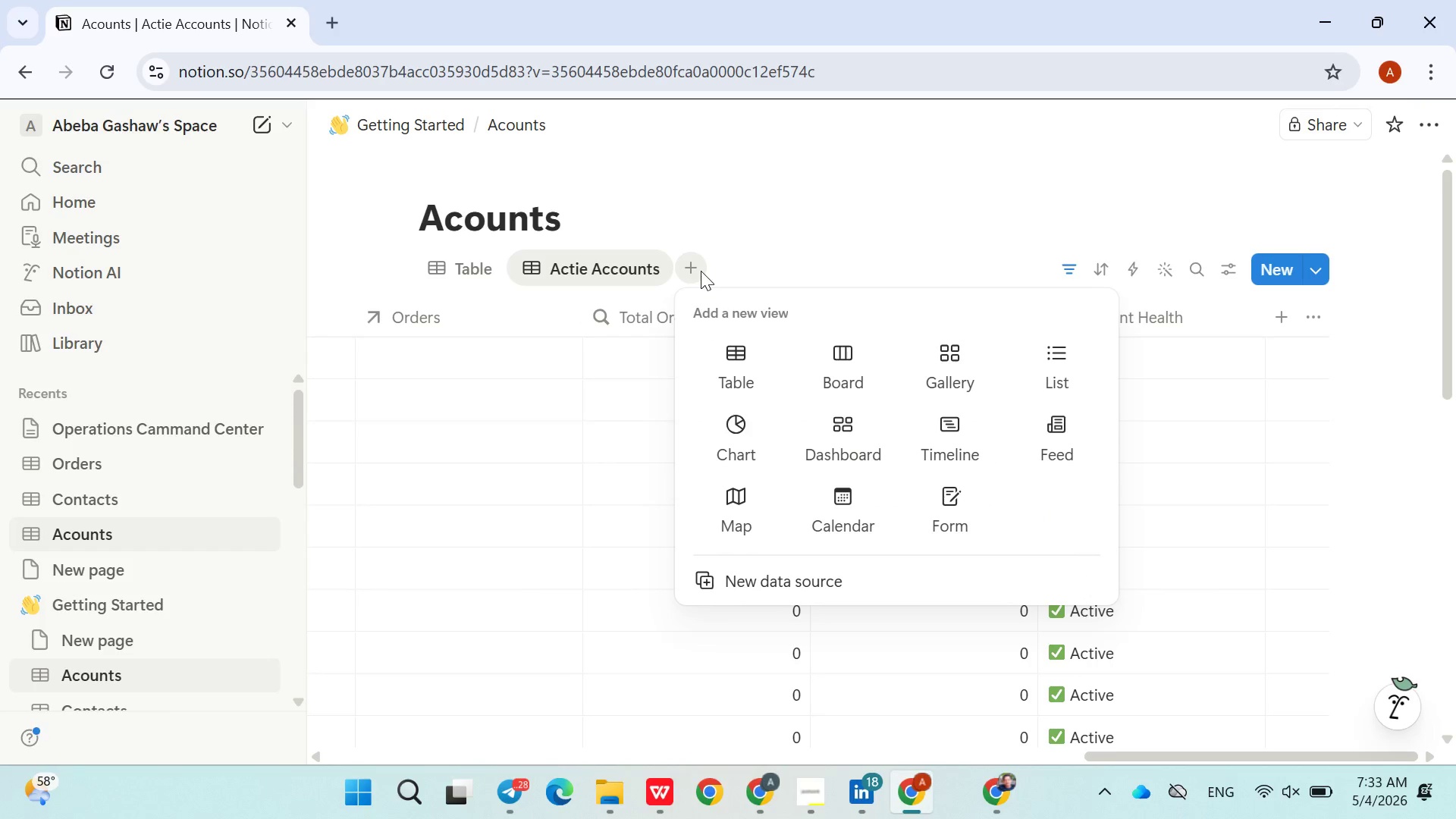 
left_click([728, 356])
 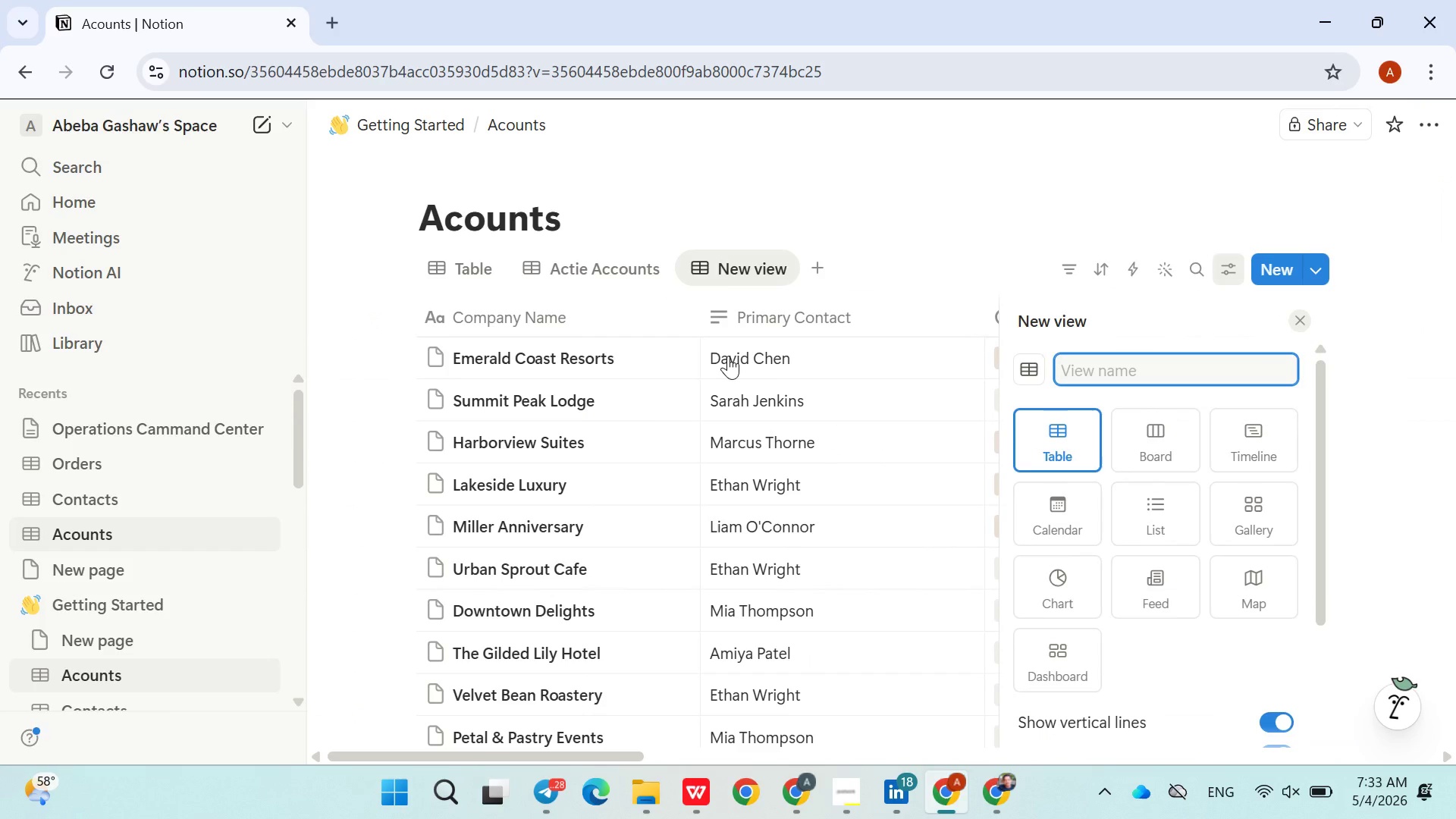 
type(At Risk Acounts)
 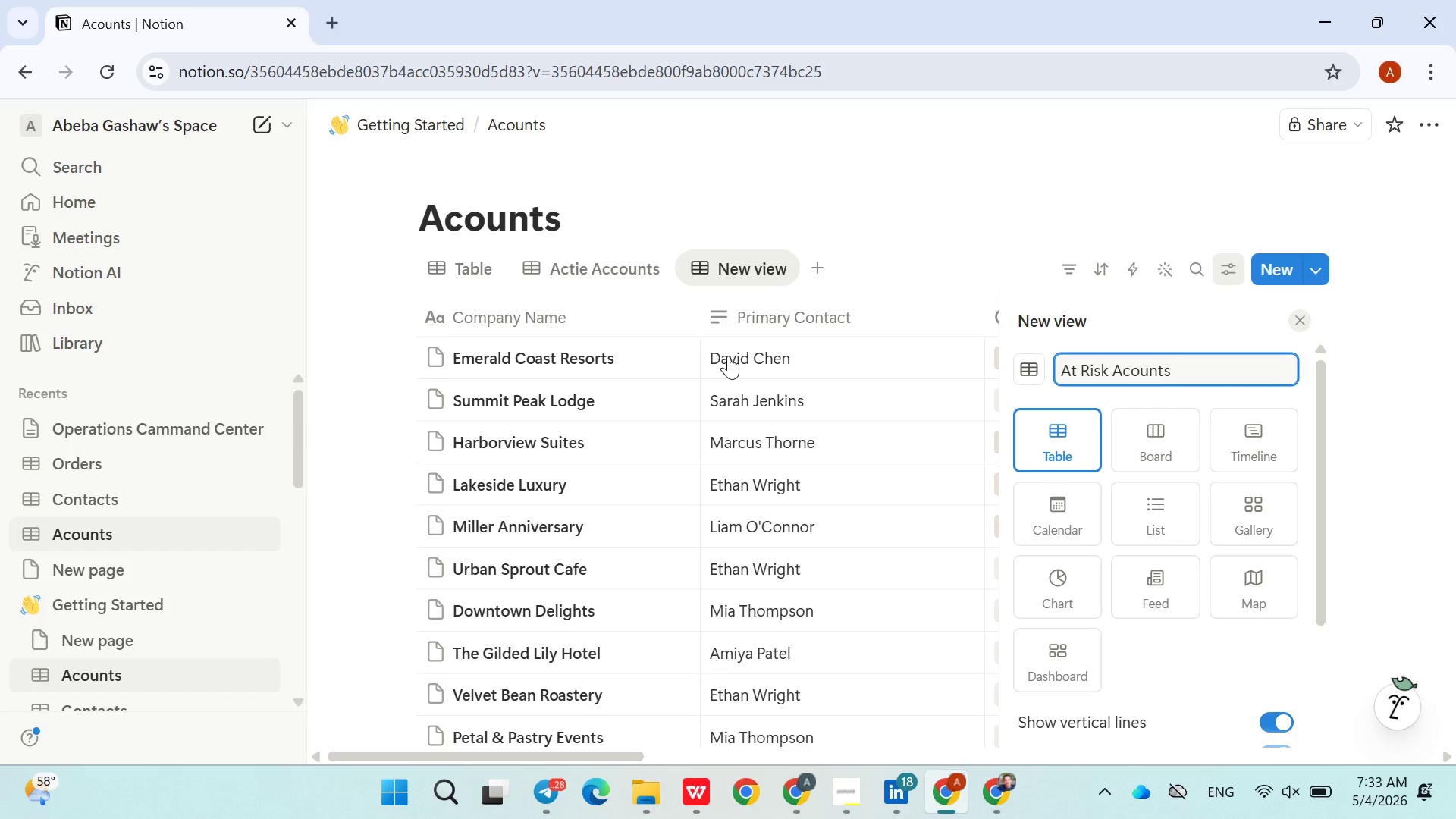 
key(Enter)
 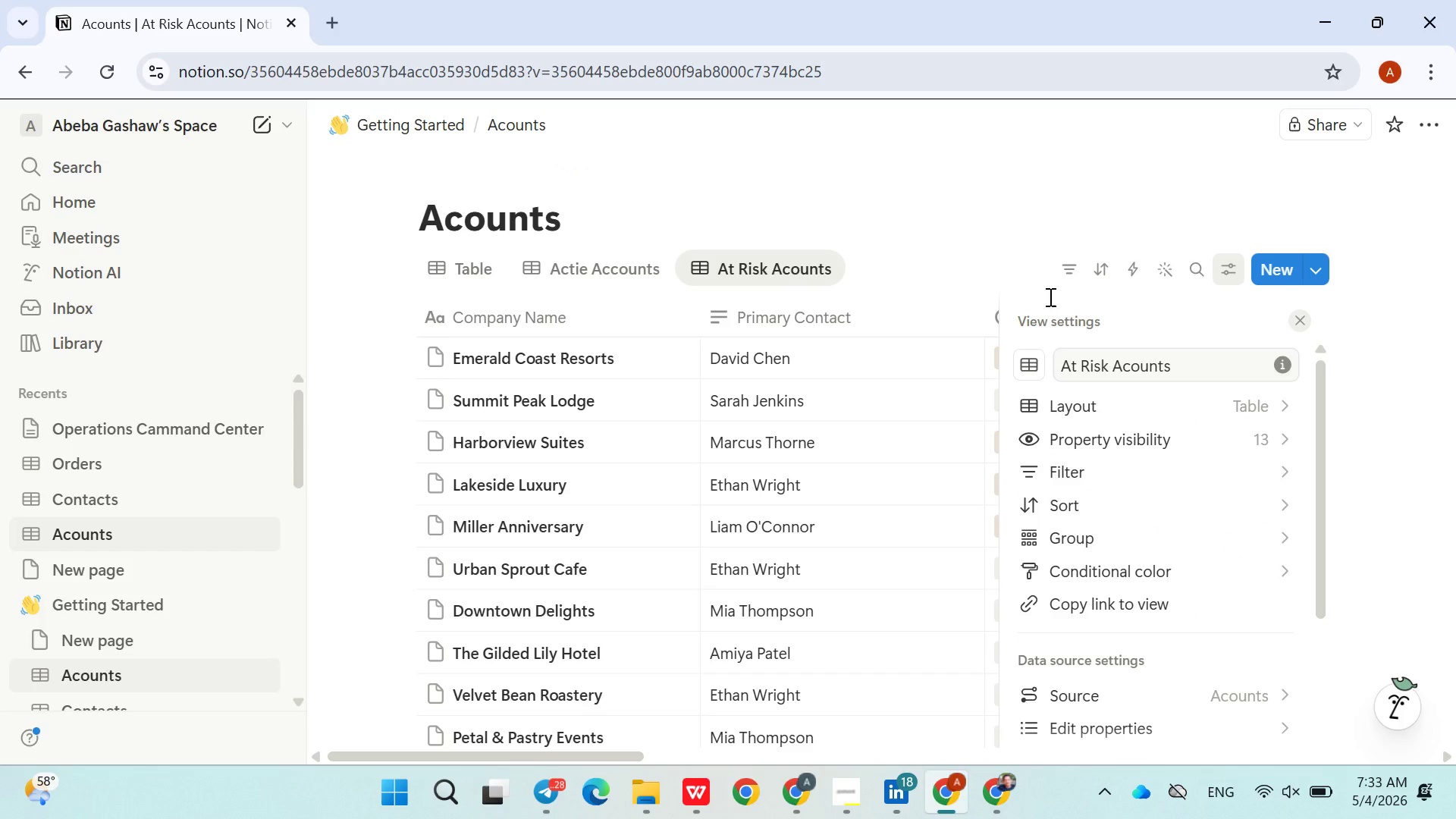 
left_click([1069, 262])
 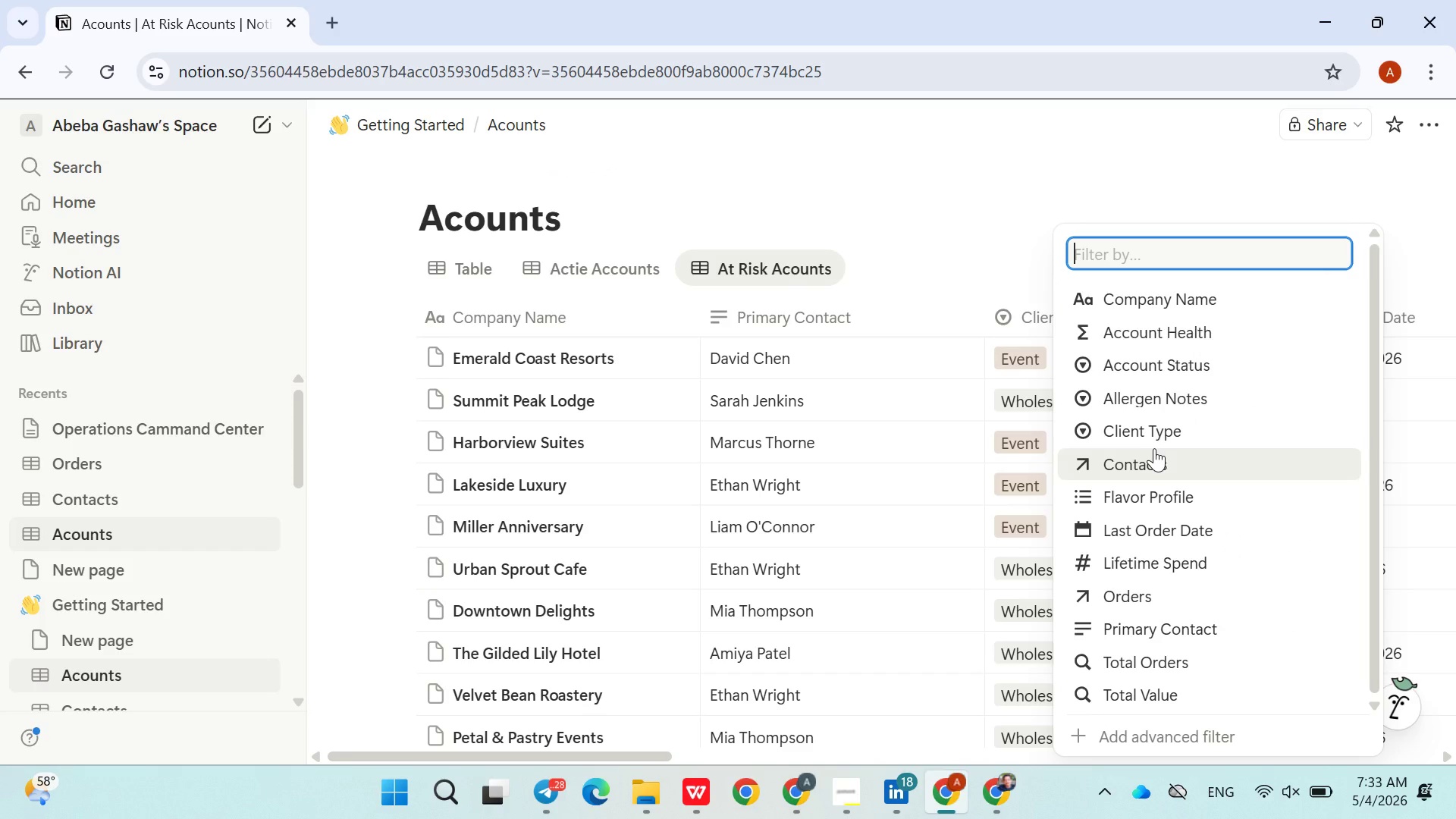 
left_click([1002, 186])
 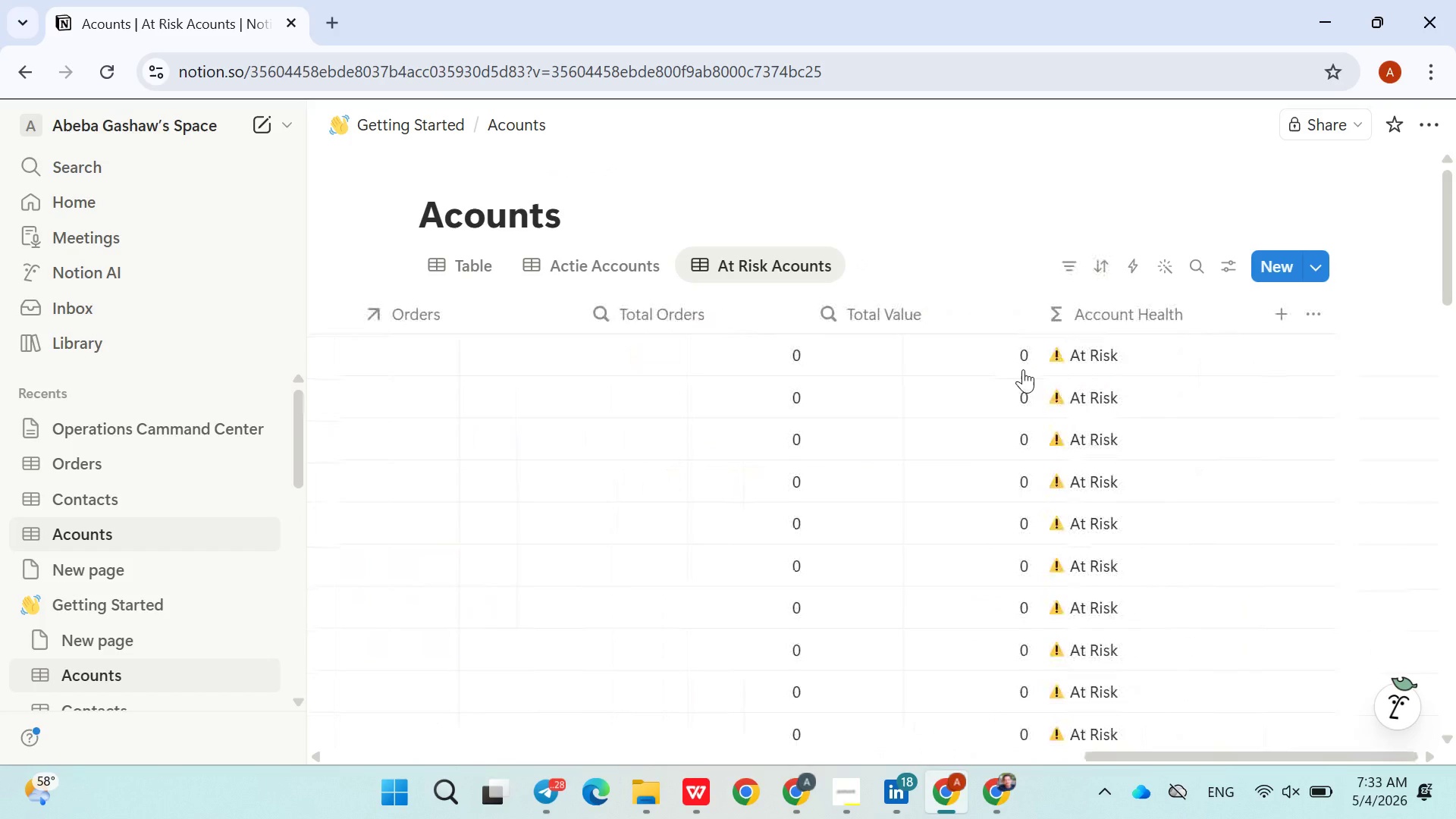 
double_click([1079, 366])
 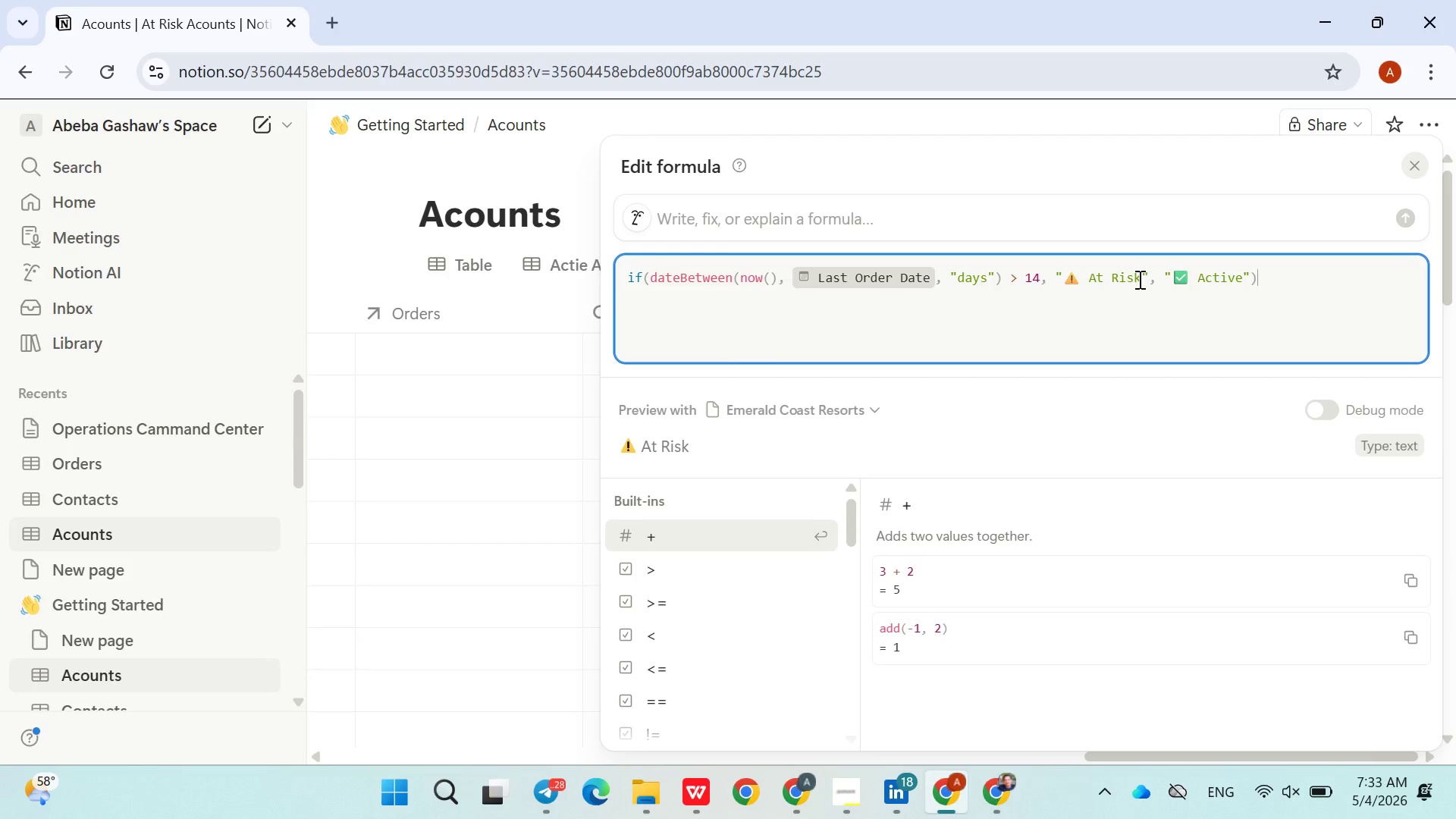 
left_click_drag(start_coordinate=[1138, 279], to_coordinate=[1067, 278])
 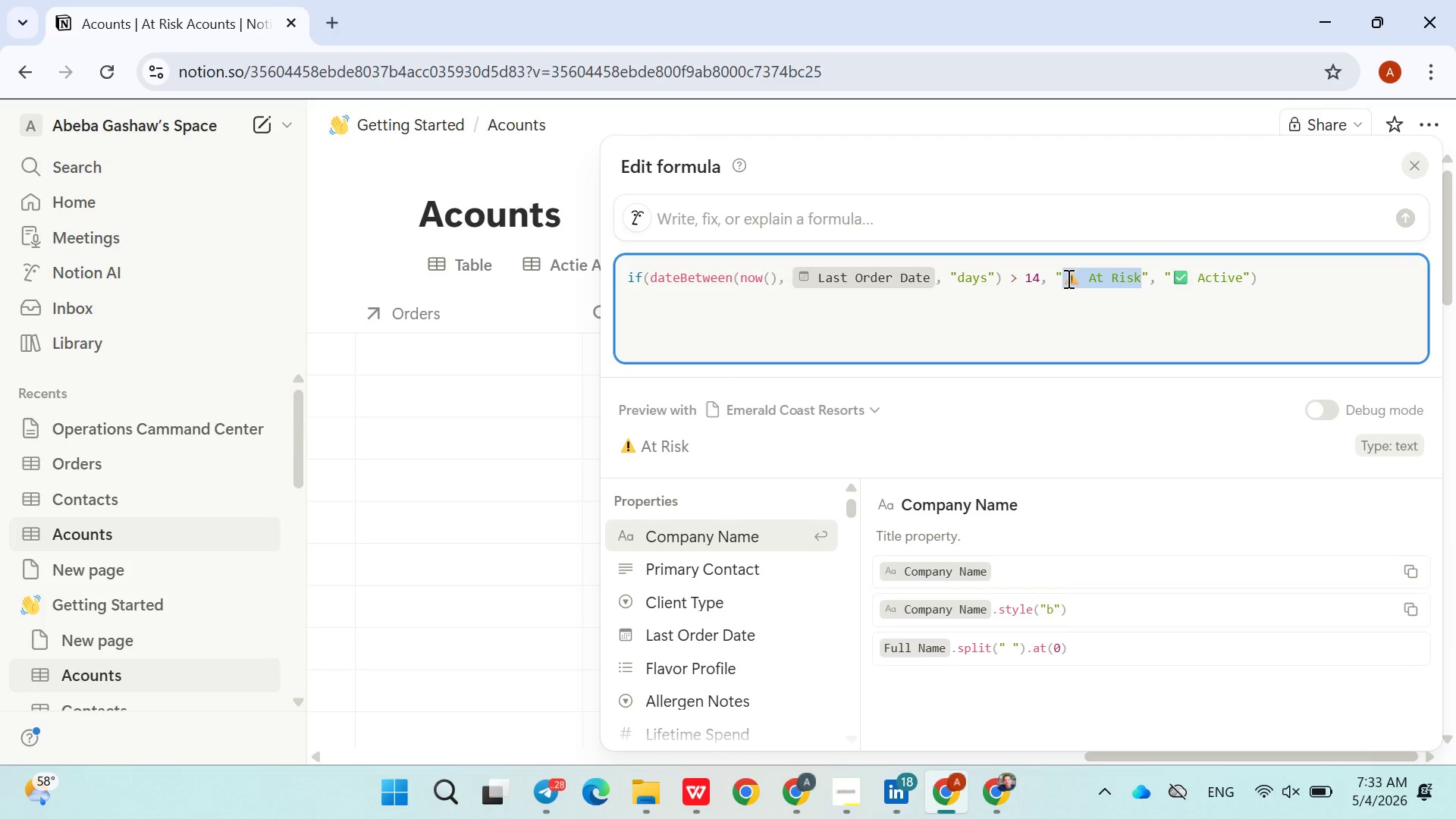 
key(Control+C)
 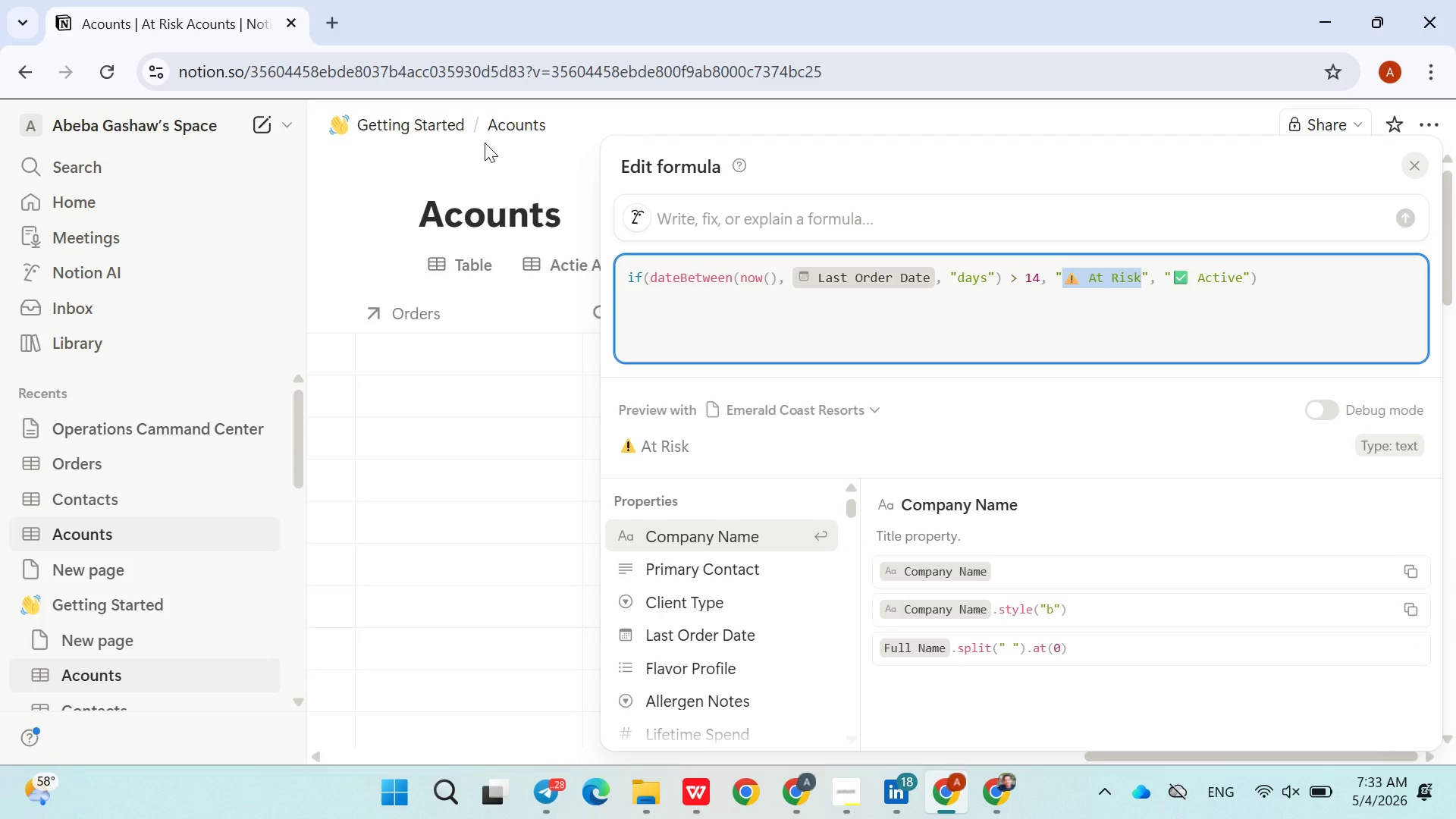 
left_click([494, 162])
 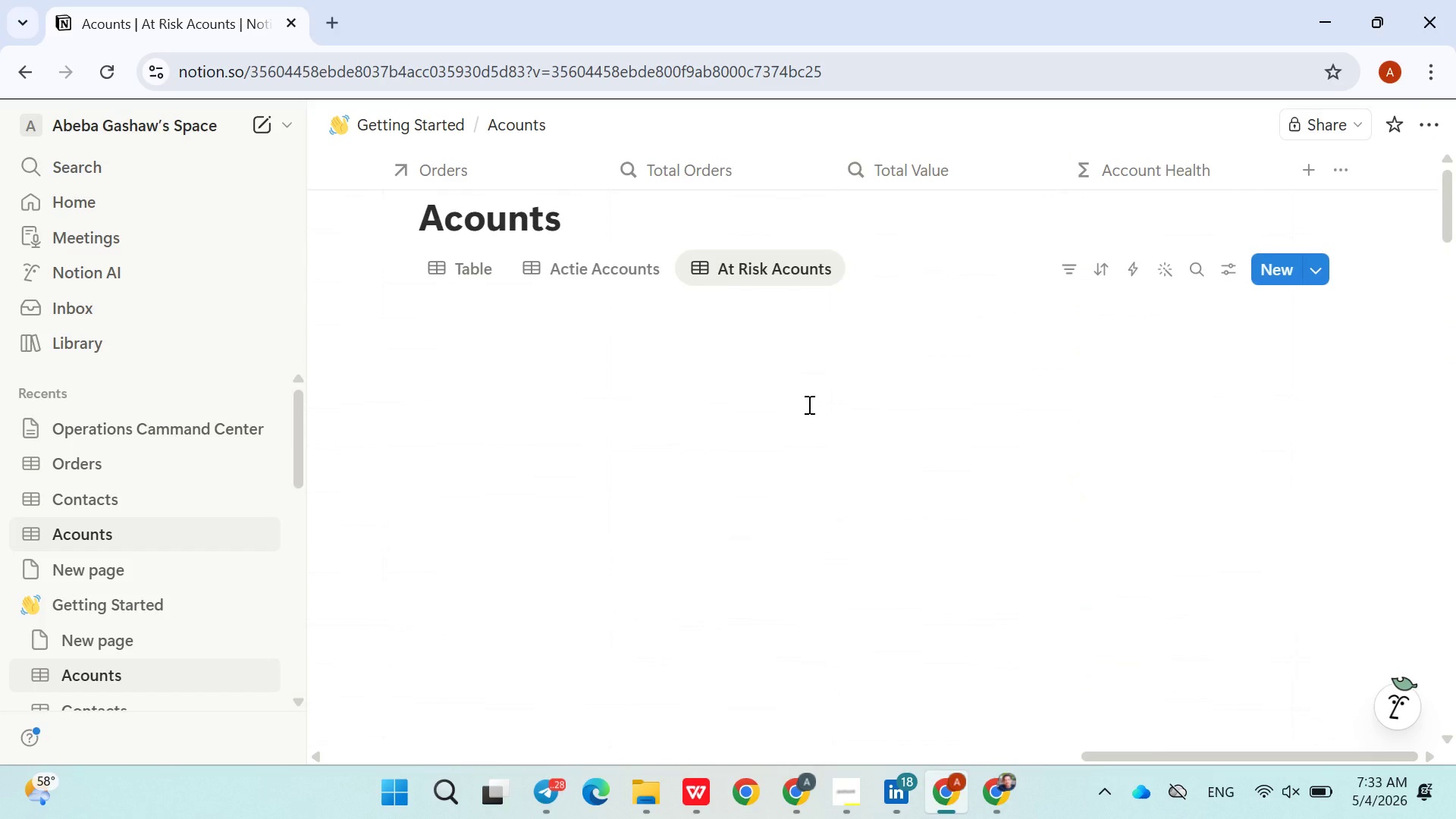 
wait(7.0)
 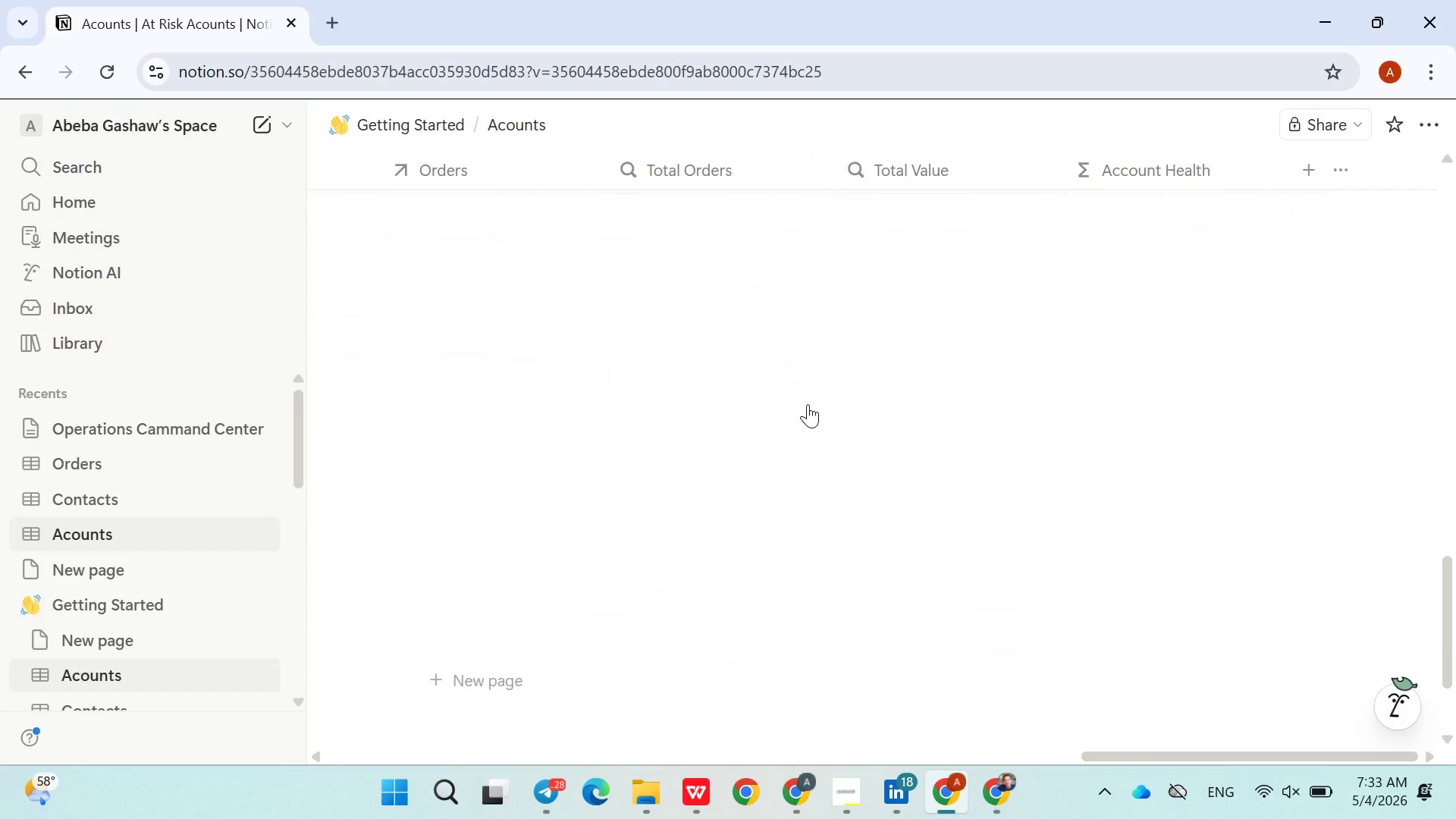 
left_click([1067, 268])
 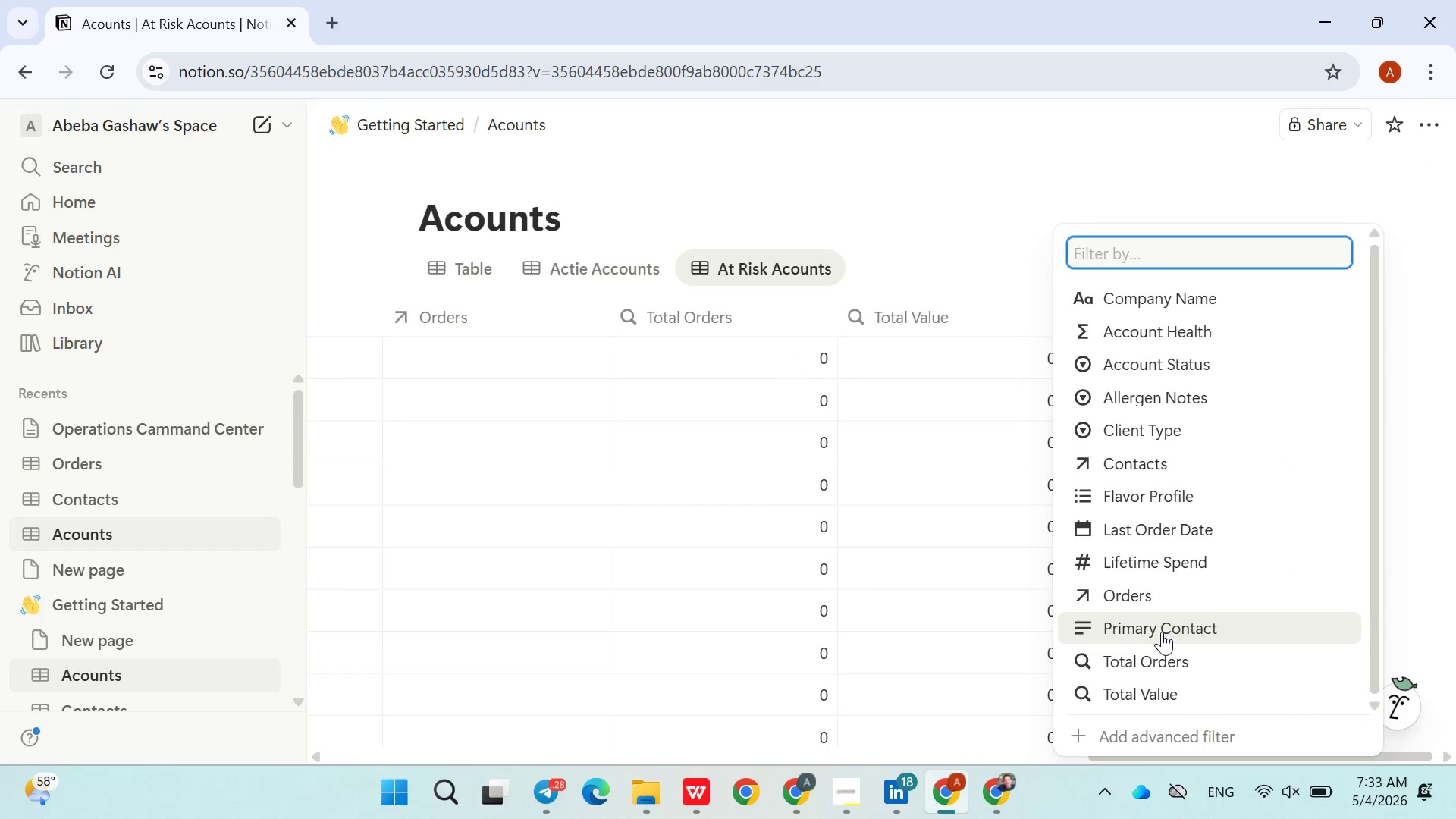 
key(H)
 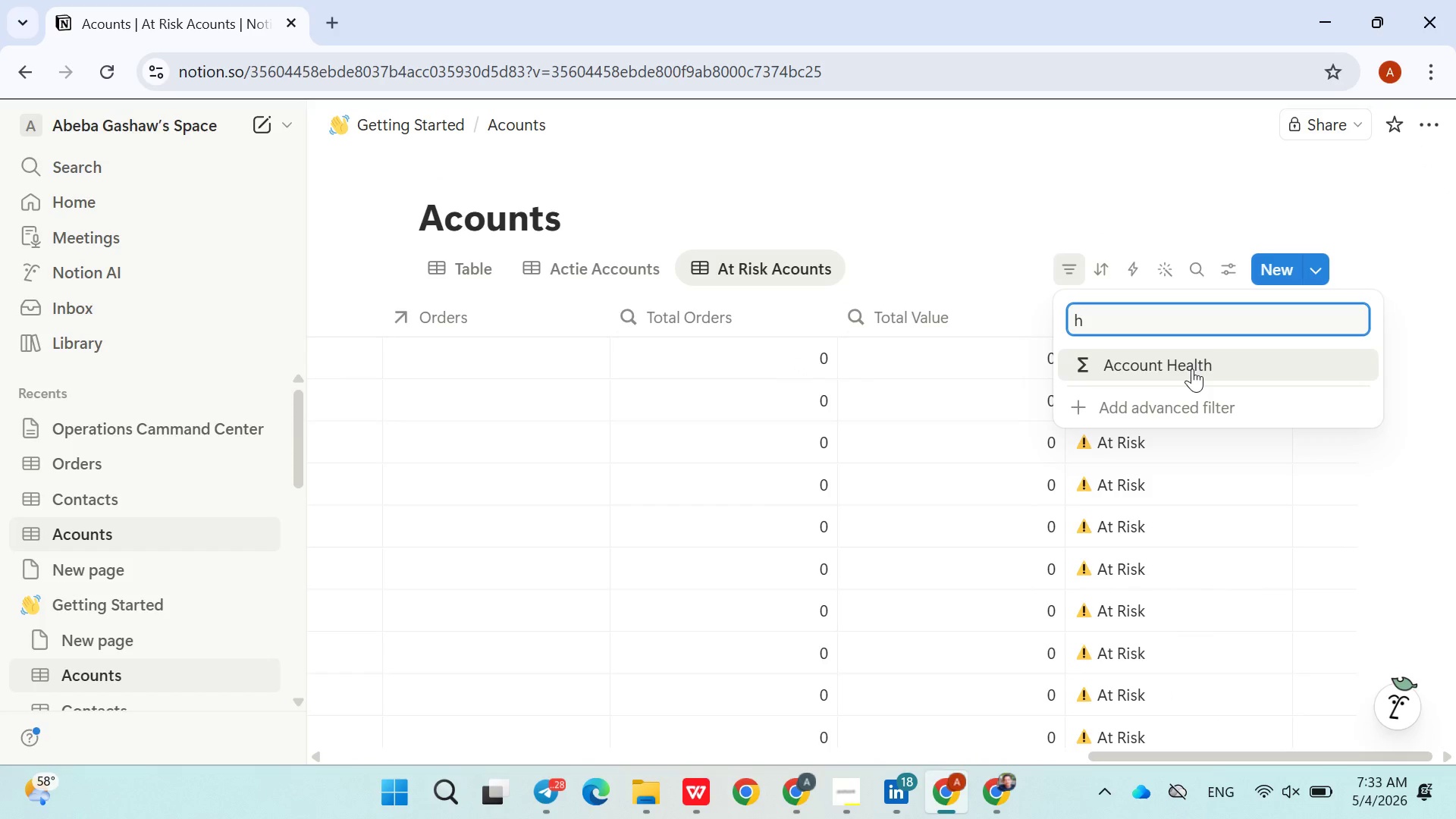 
left_click([1193, 366])
 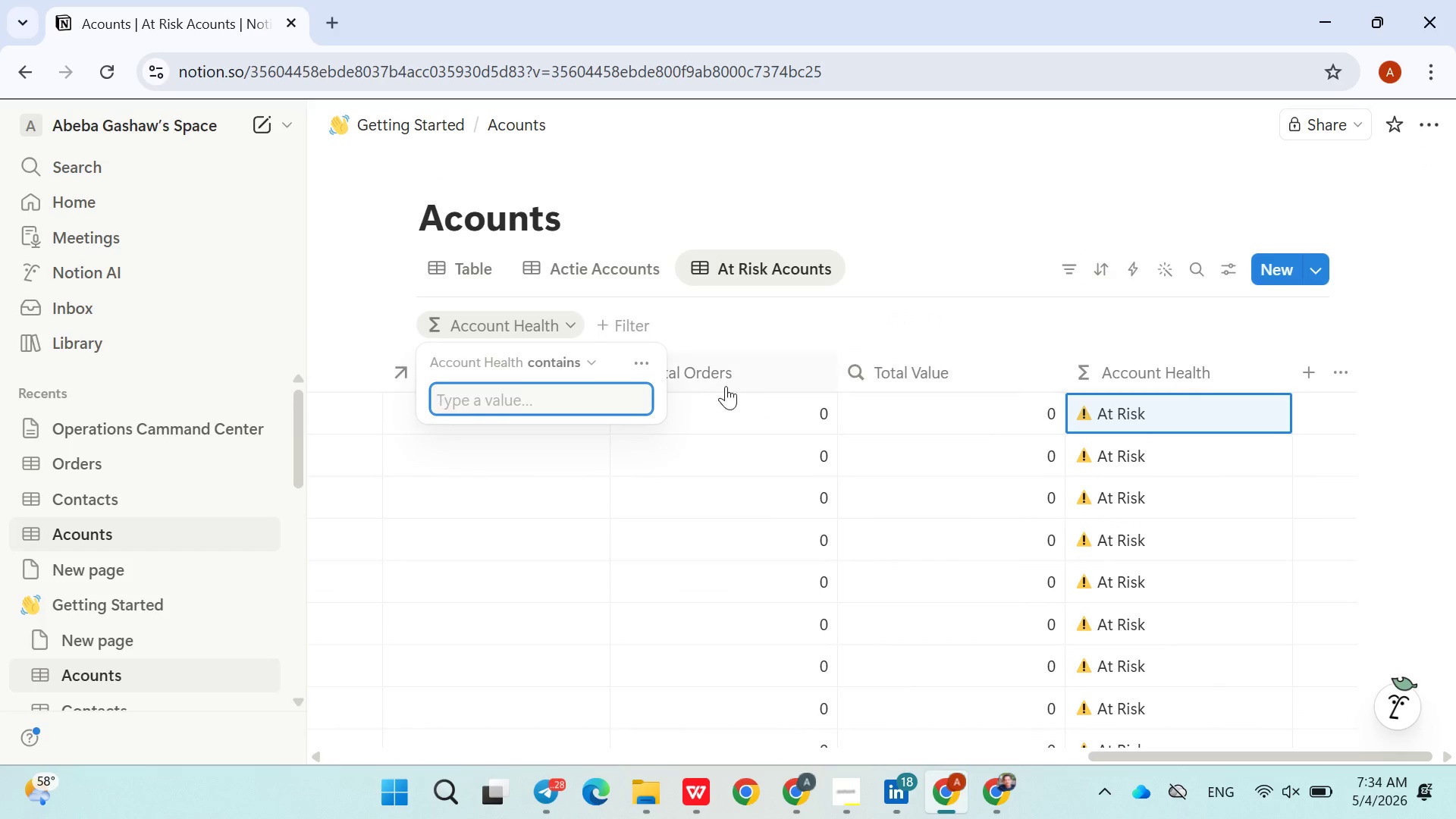 
key(Control+ControlLeft)
 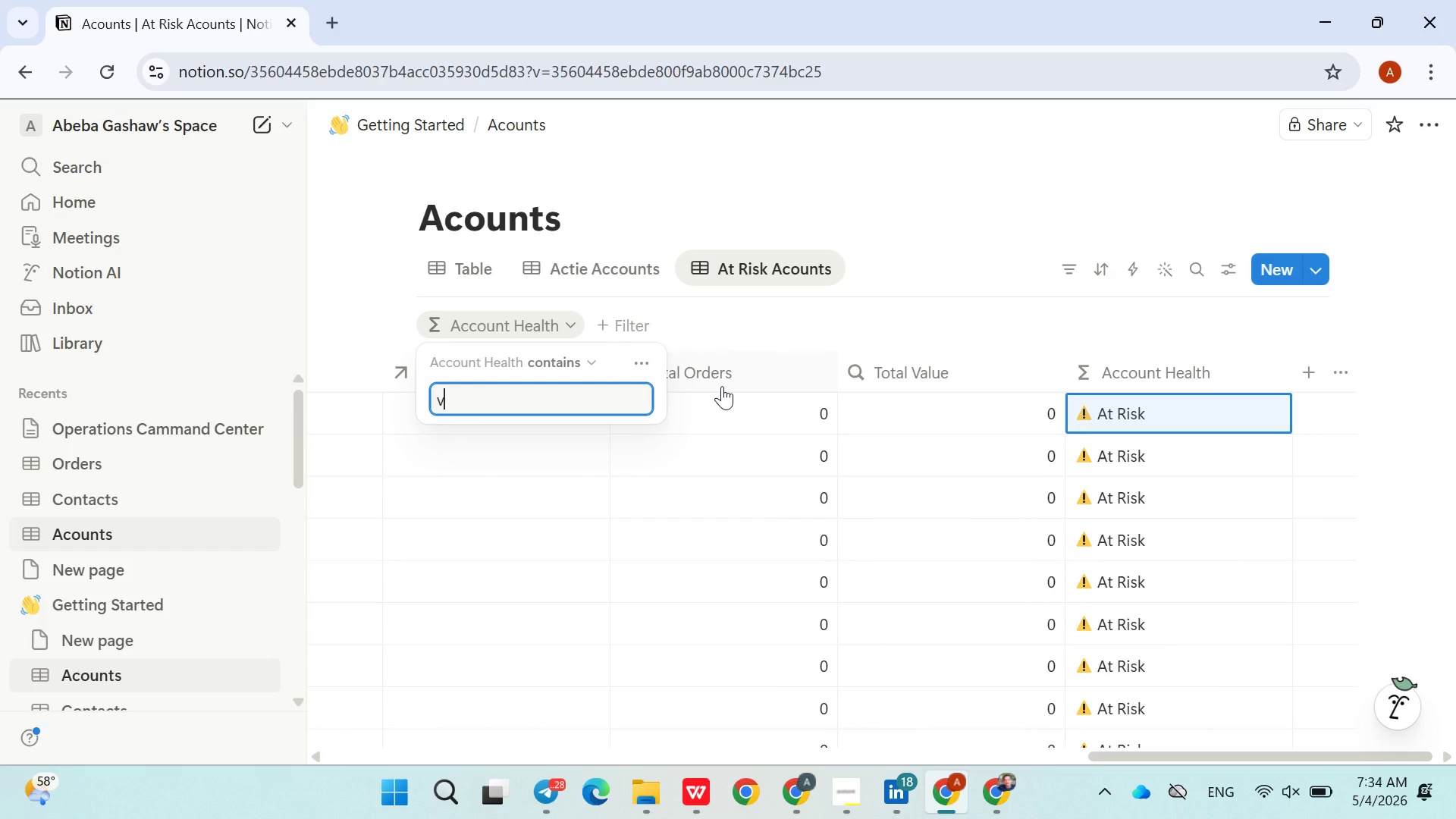 
key(V)
 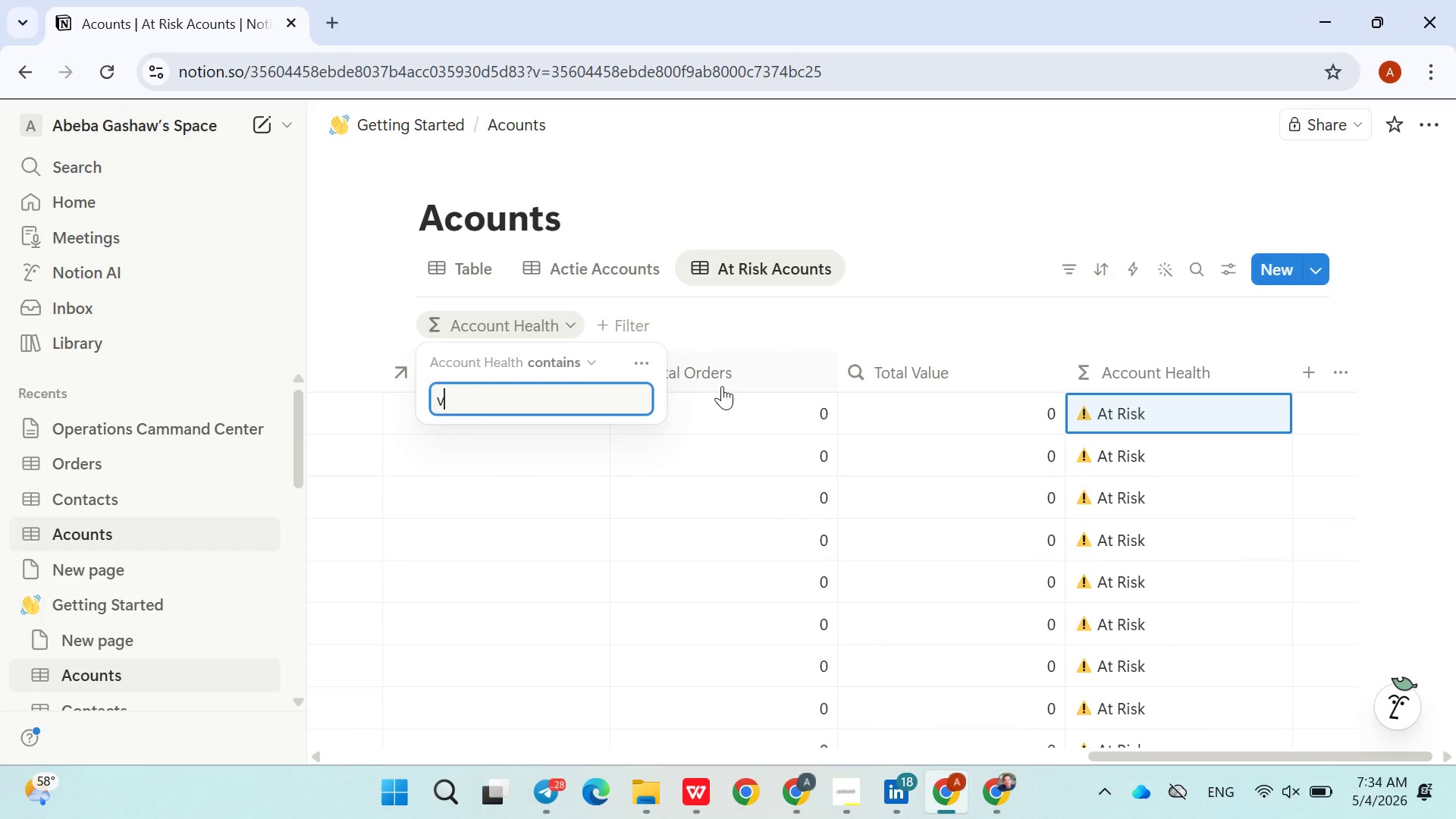 
key(Backspace)
 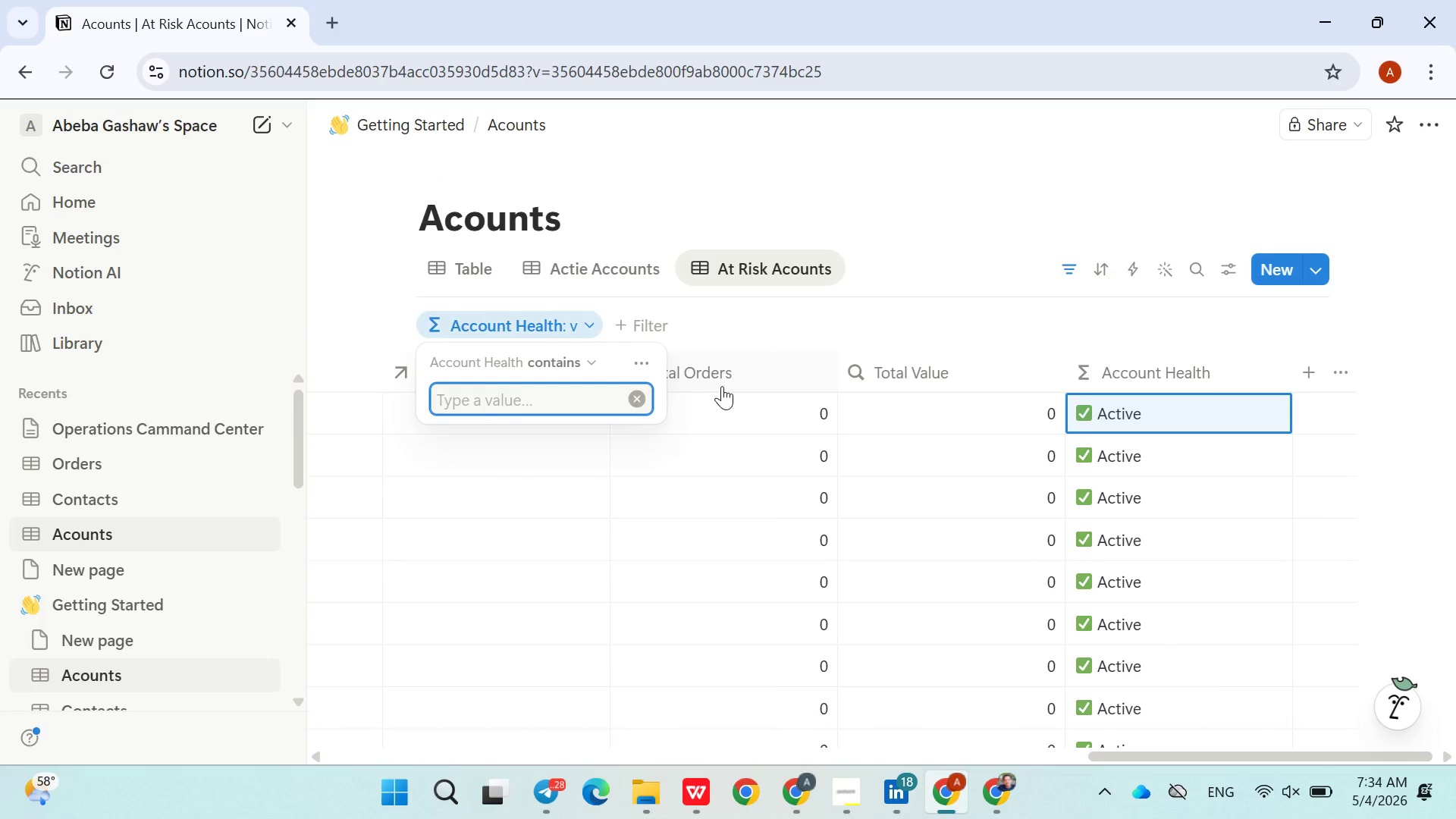 
key(Control+ControlLeft)
 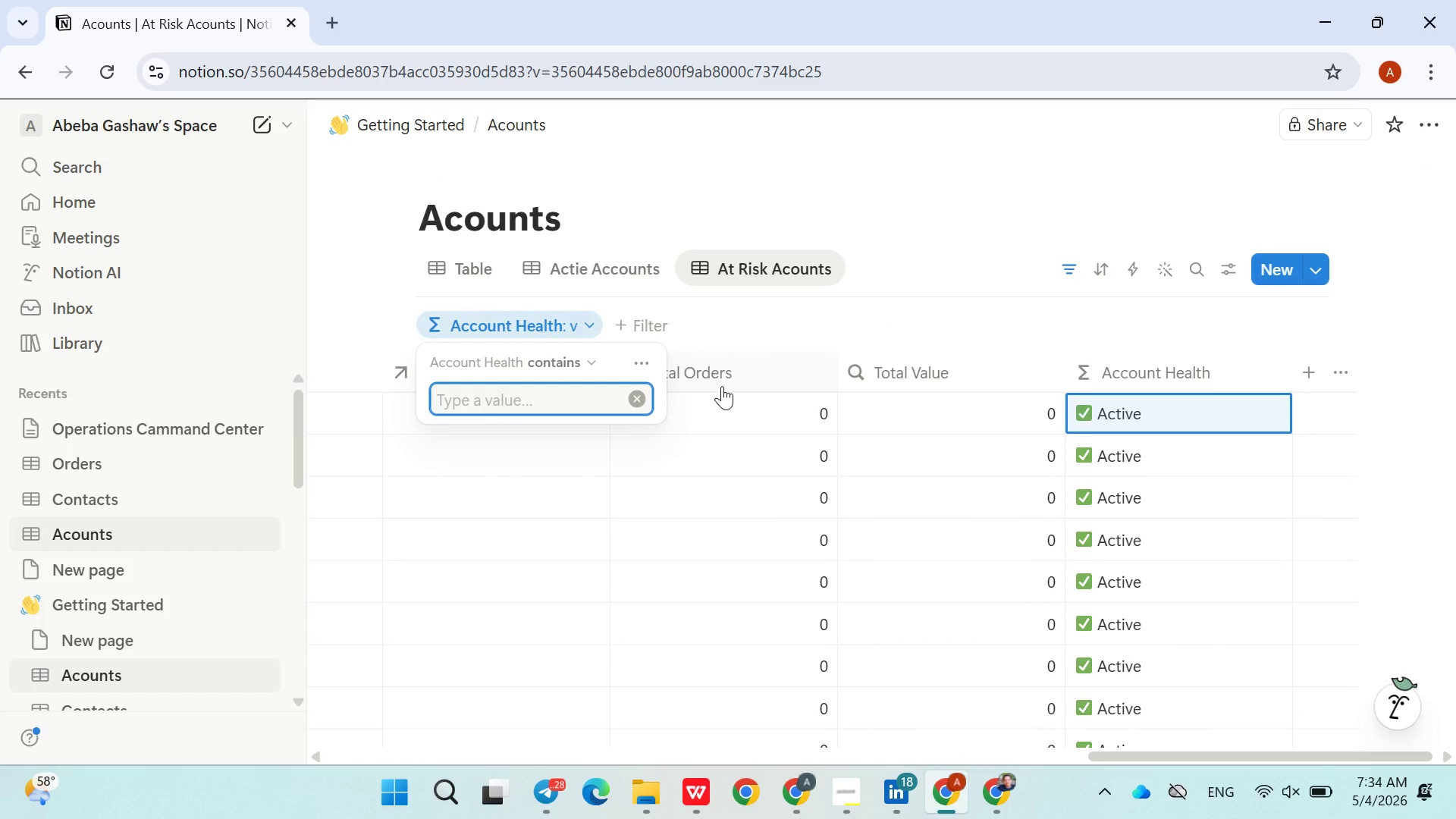 
key(Control+V)
 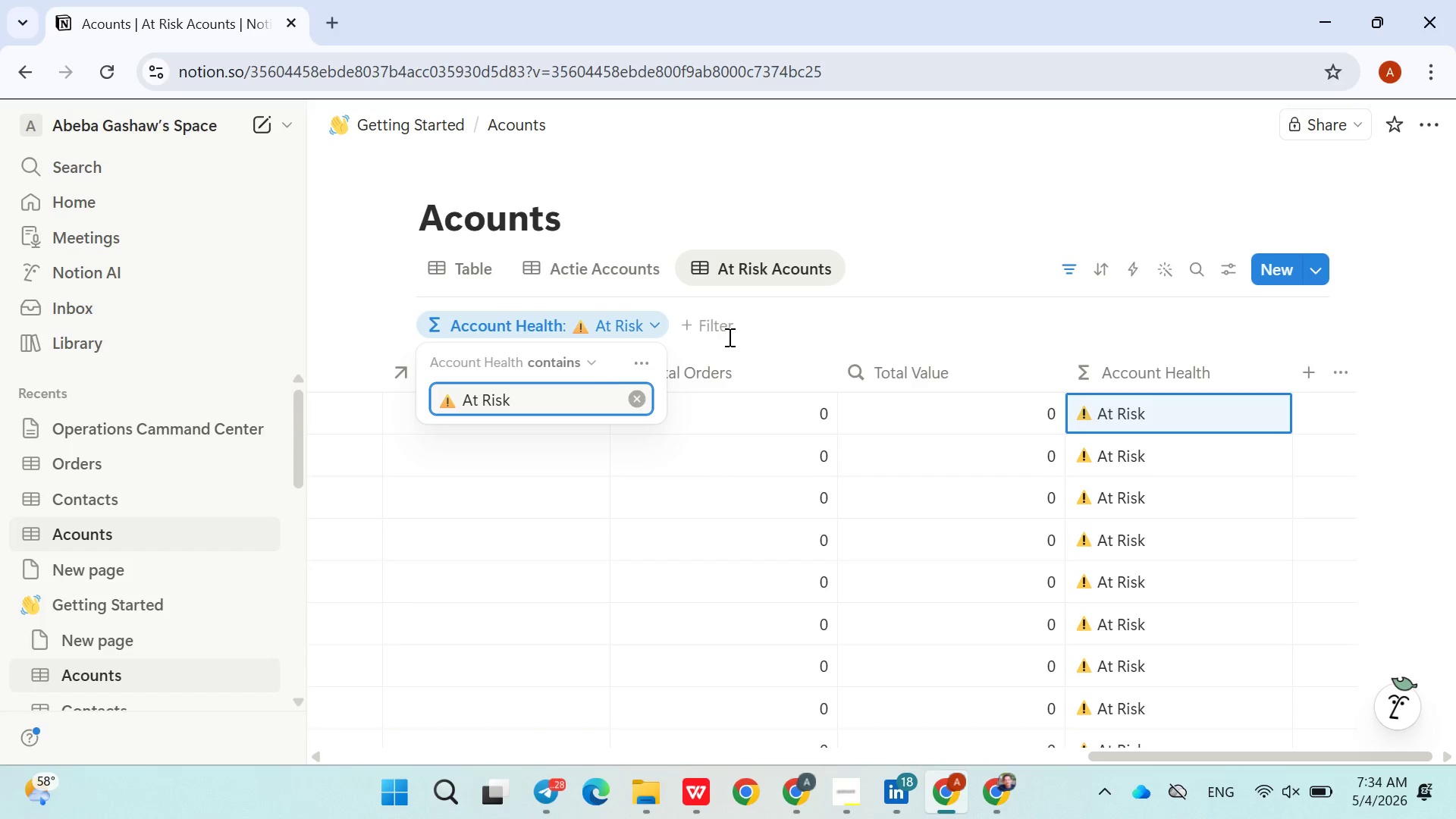 
left_click([852, 311])
 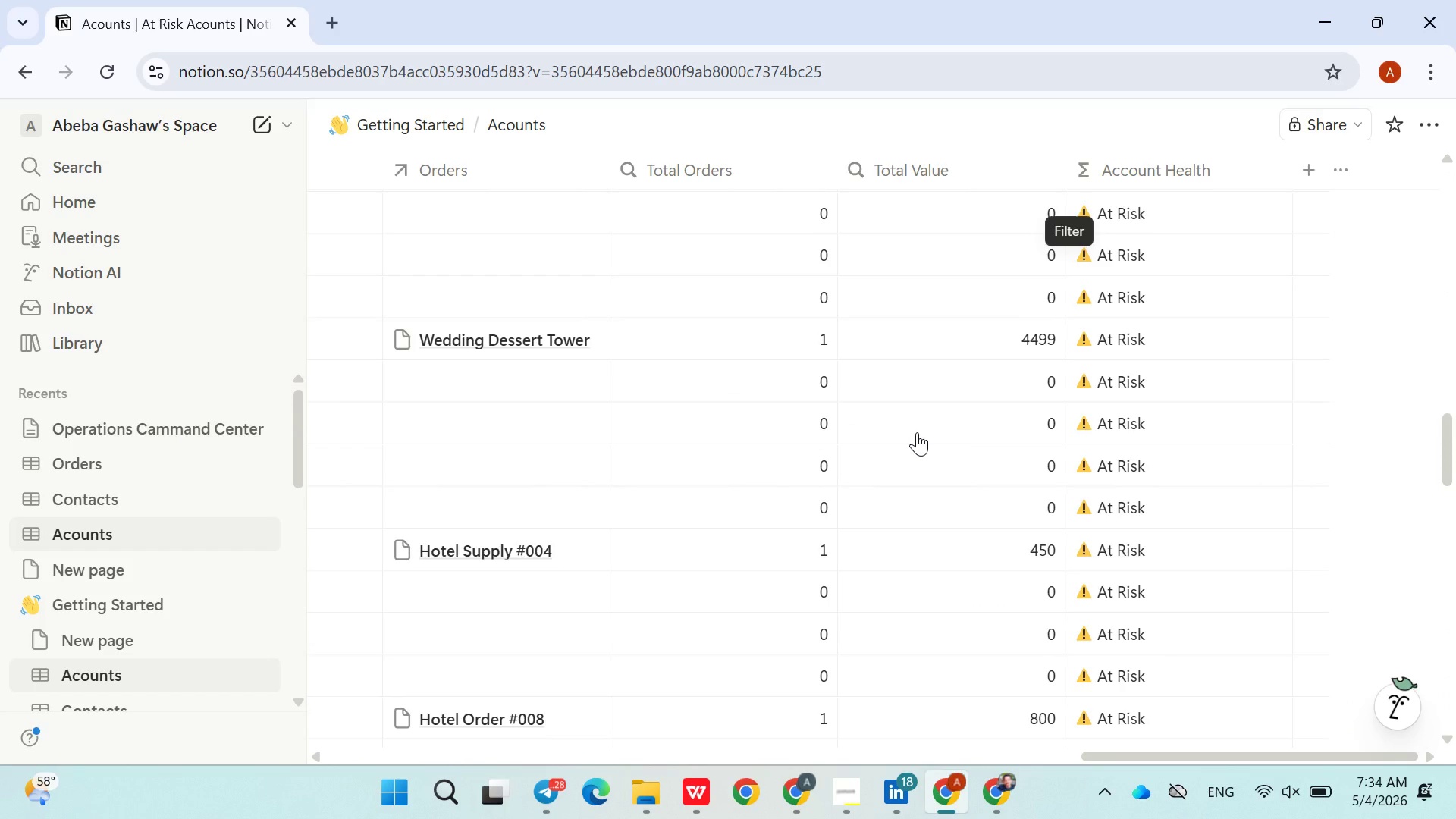 
wait(13.09)
 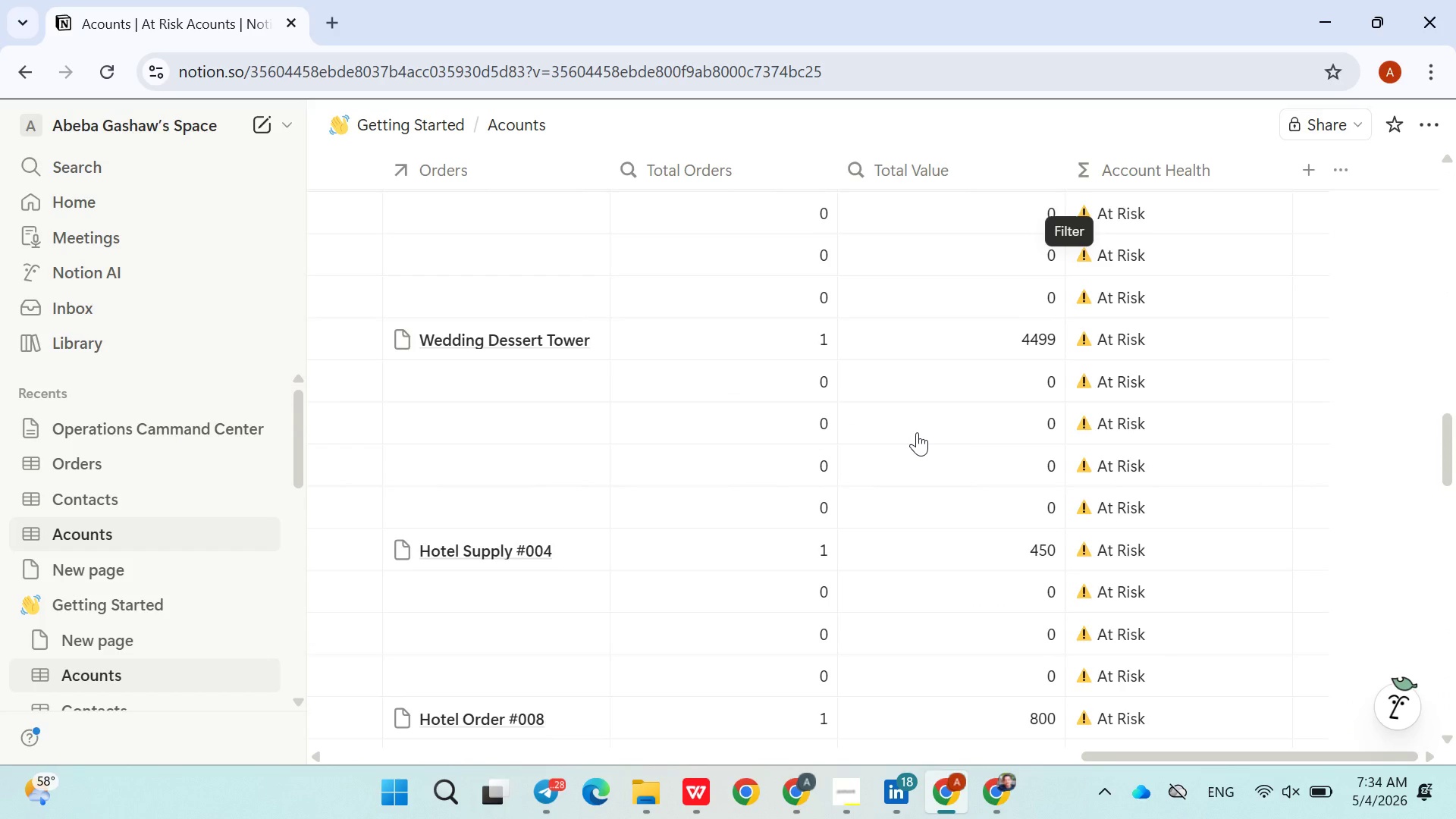 
left_click([846, 801])